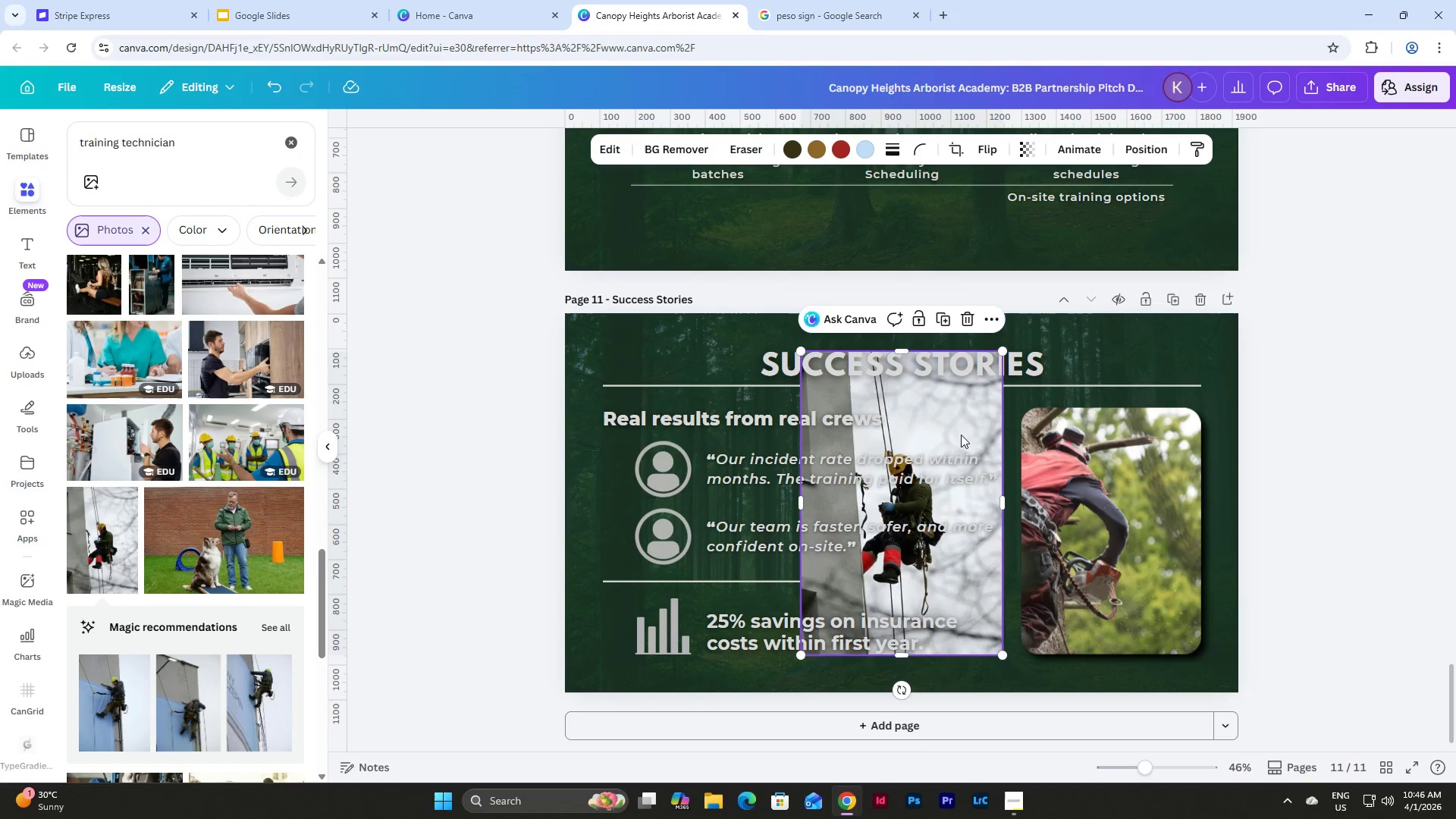 
left_click_drag(start_coordinate=[939, 418], to_coordinate=[686, 389])
 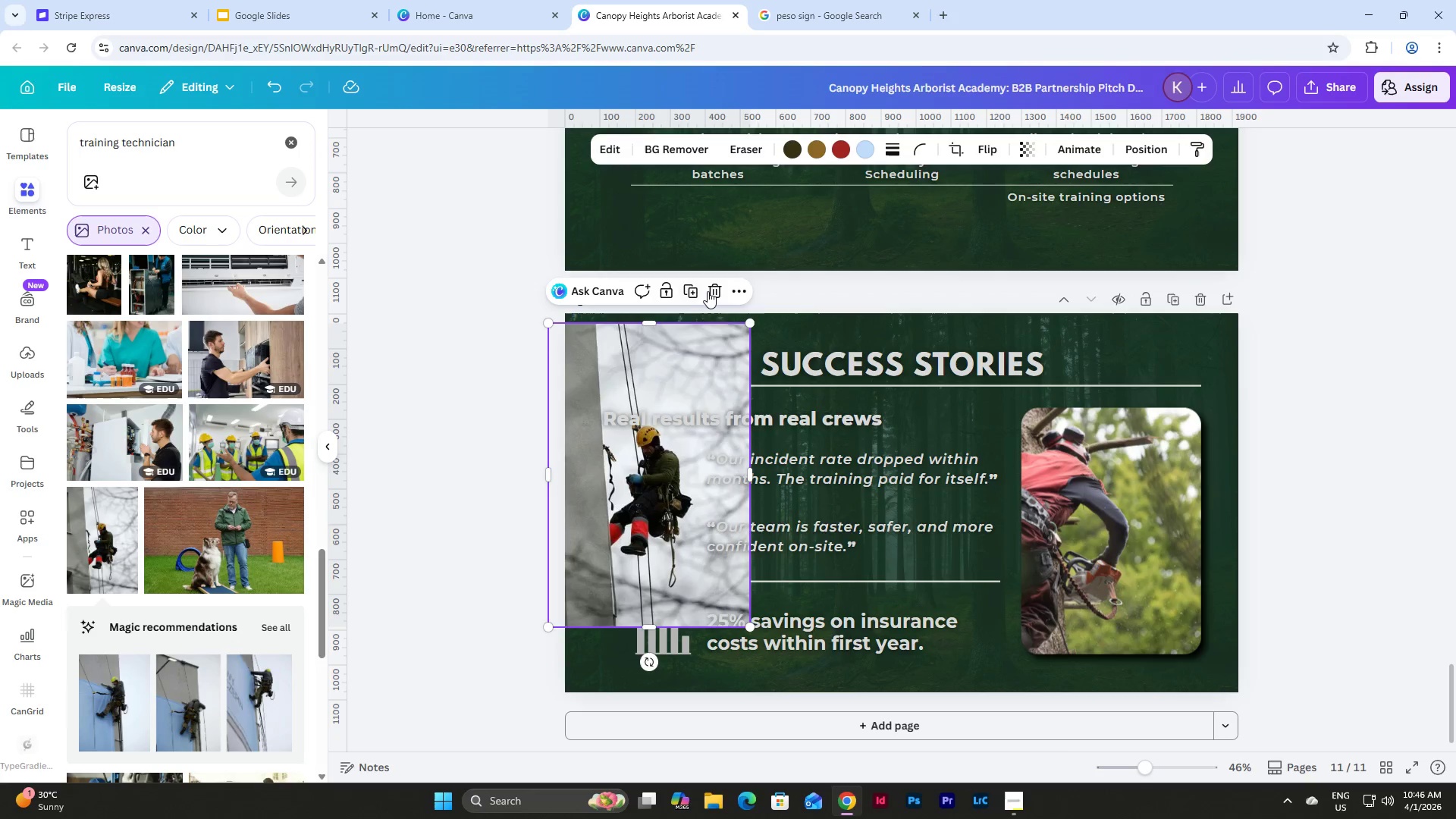 
left_click([710, 291])
 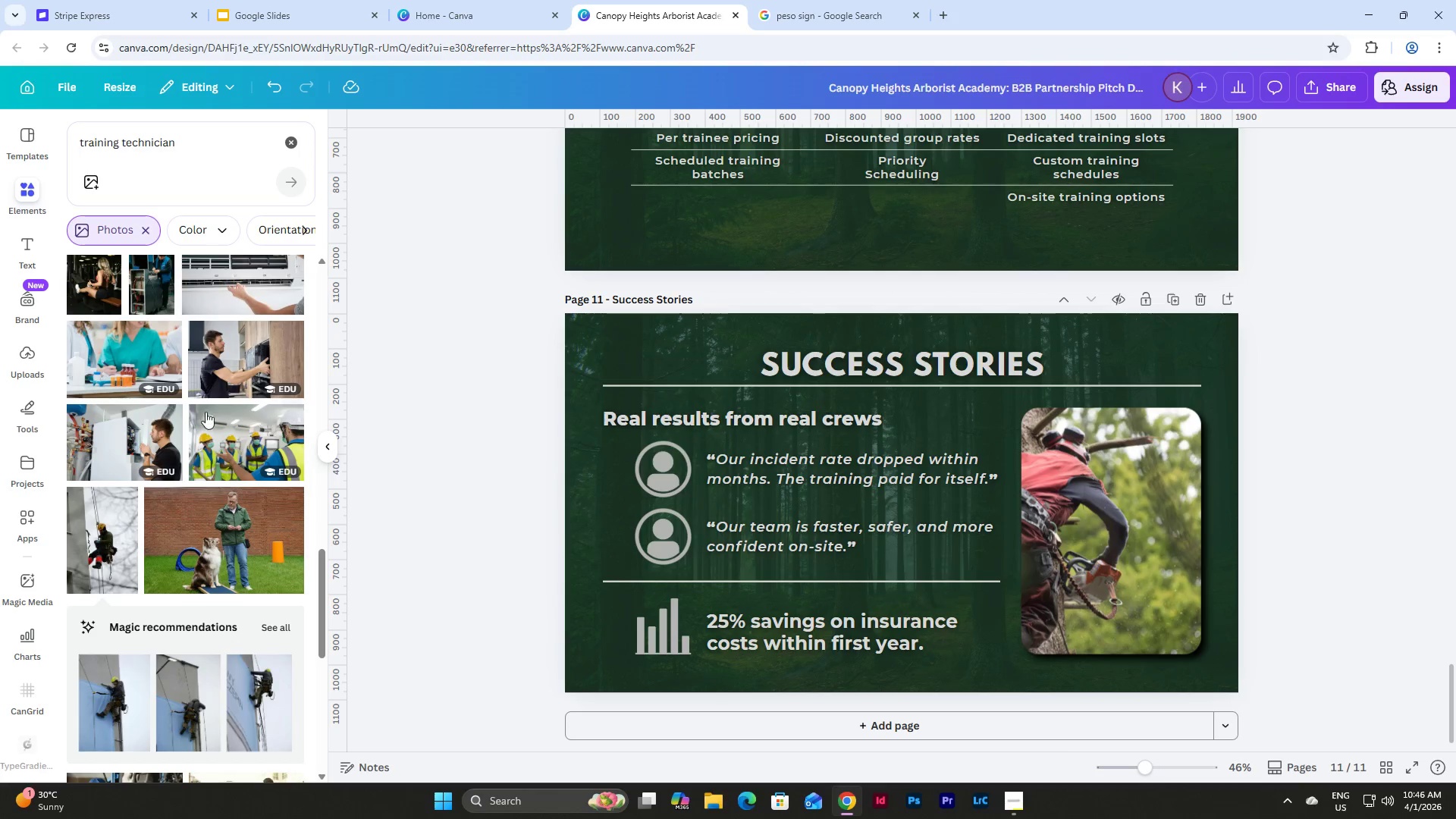 
scroll: coordinate [204, 412], scroll_direction: down, amount: 12.0
 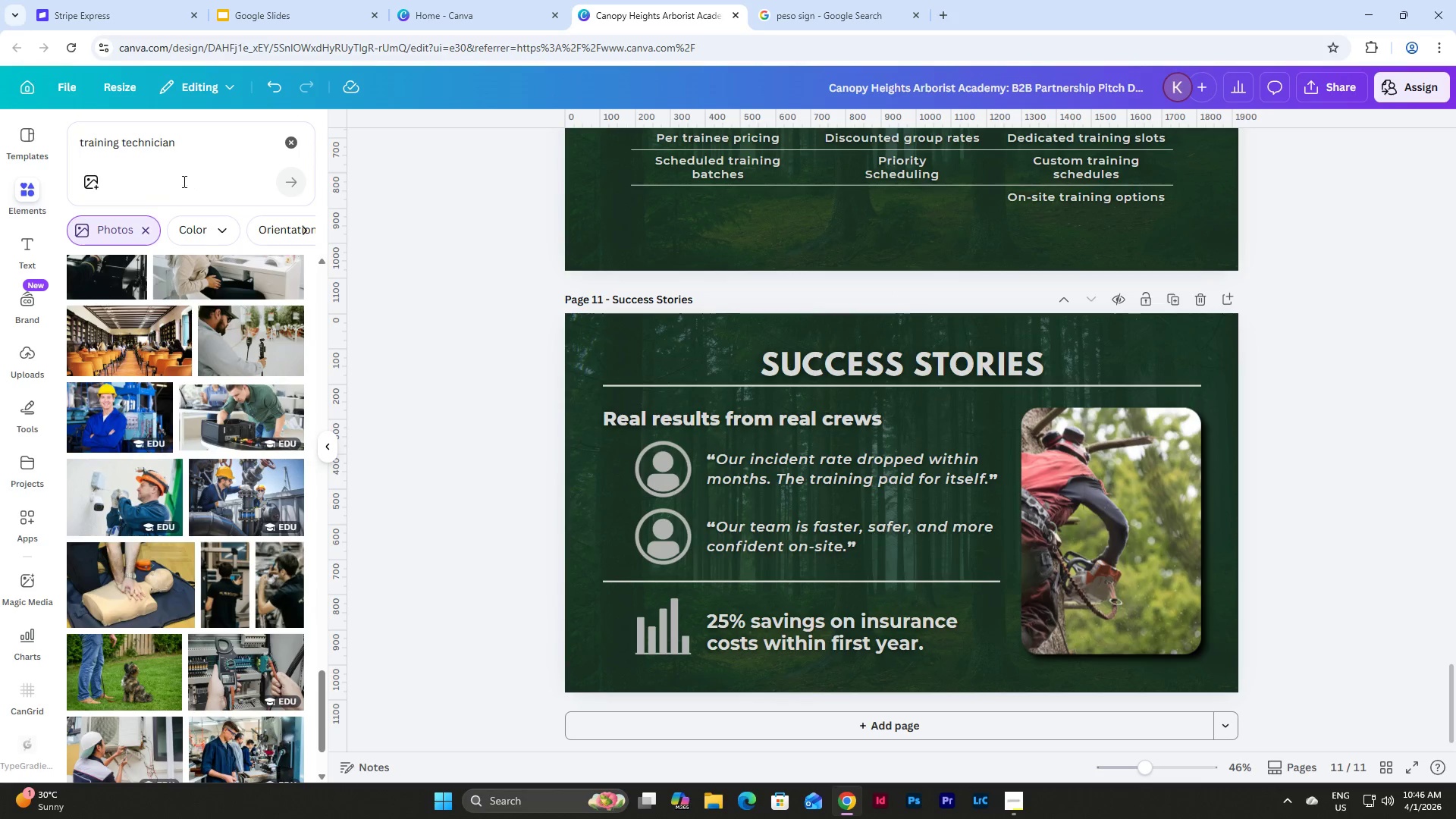 
left_click_drag(start_coordinate=[202, 148], to_coordinate=[61, 143])
 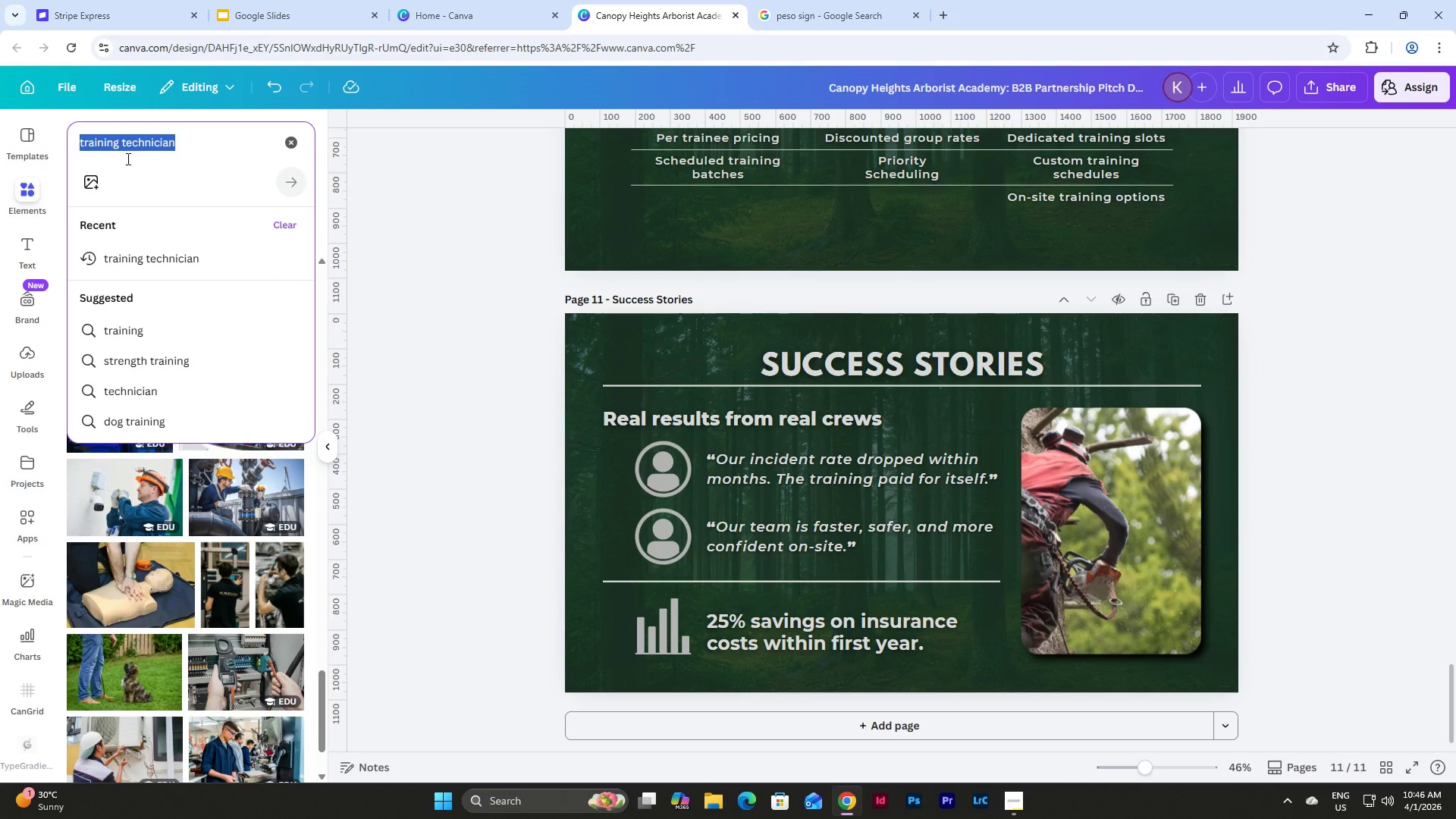 
type(tree chainsaw)
 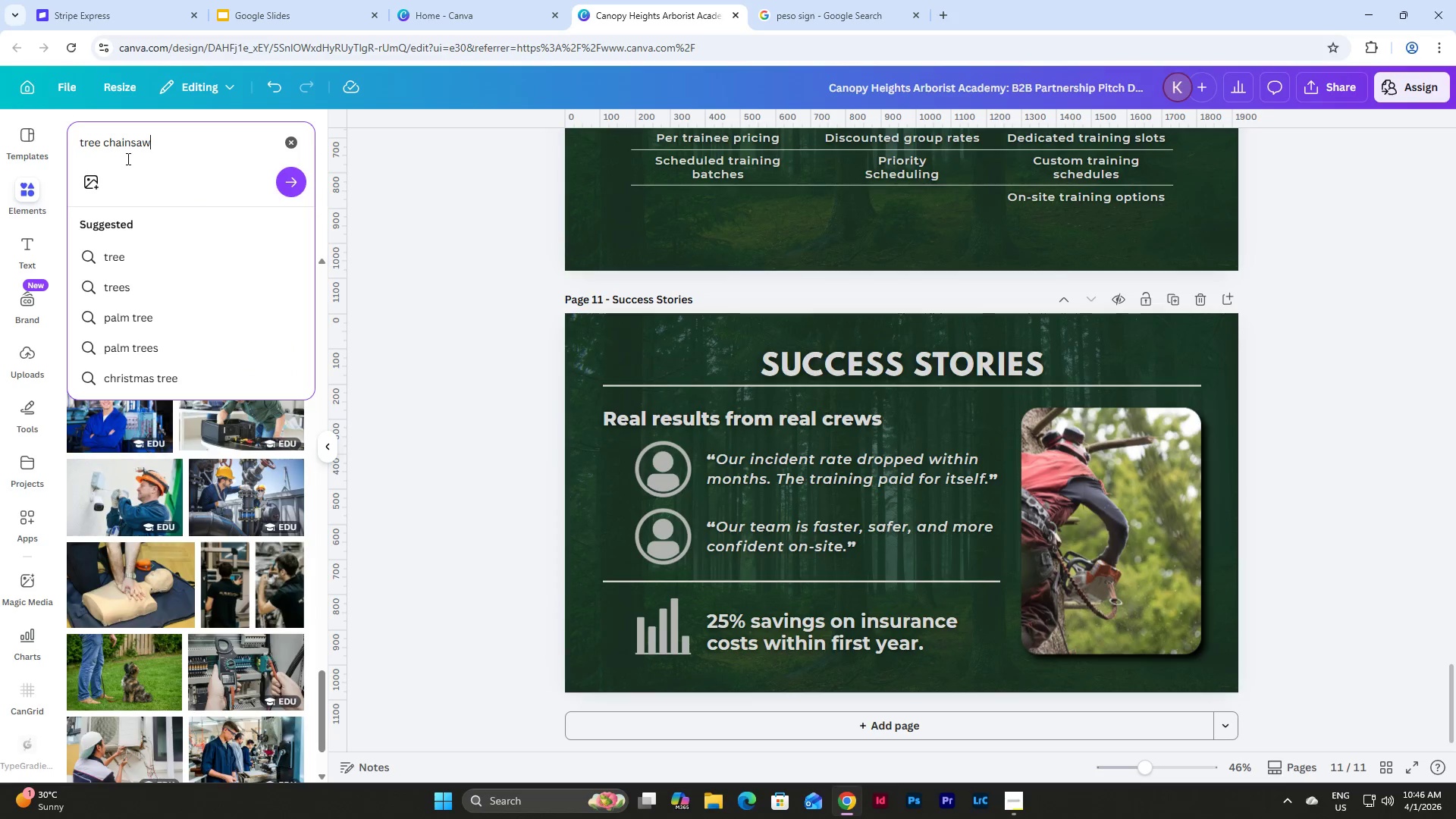 
key(Enter)
 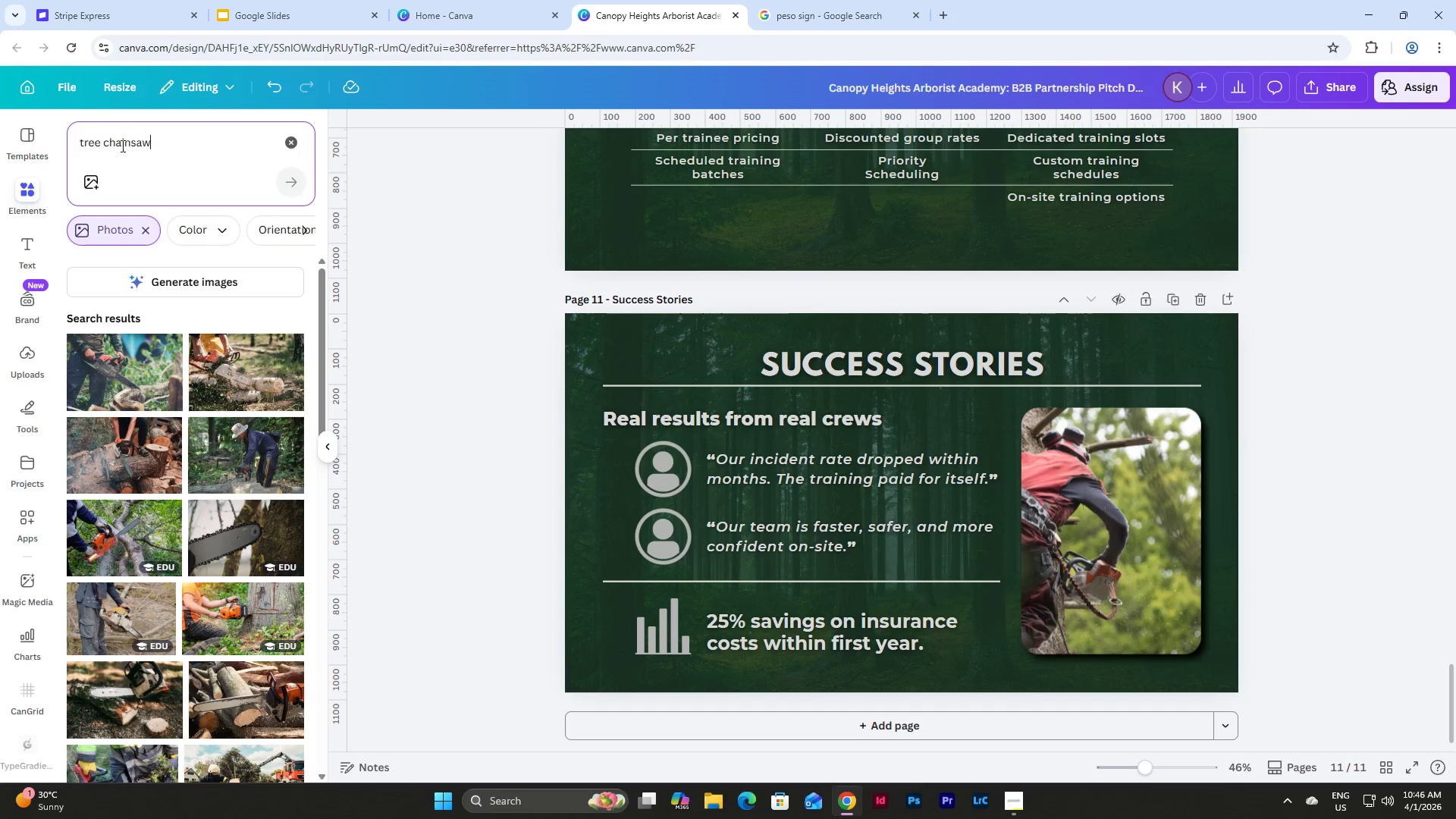 
left_click([105, 143])
 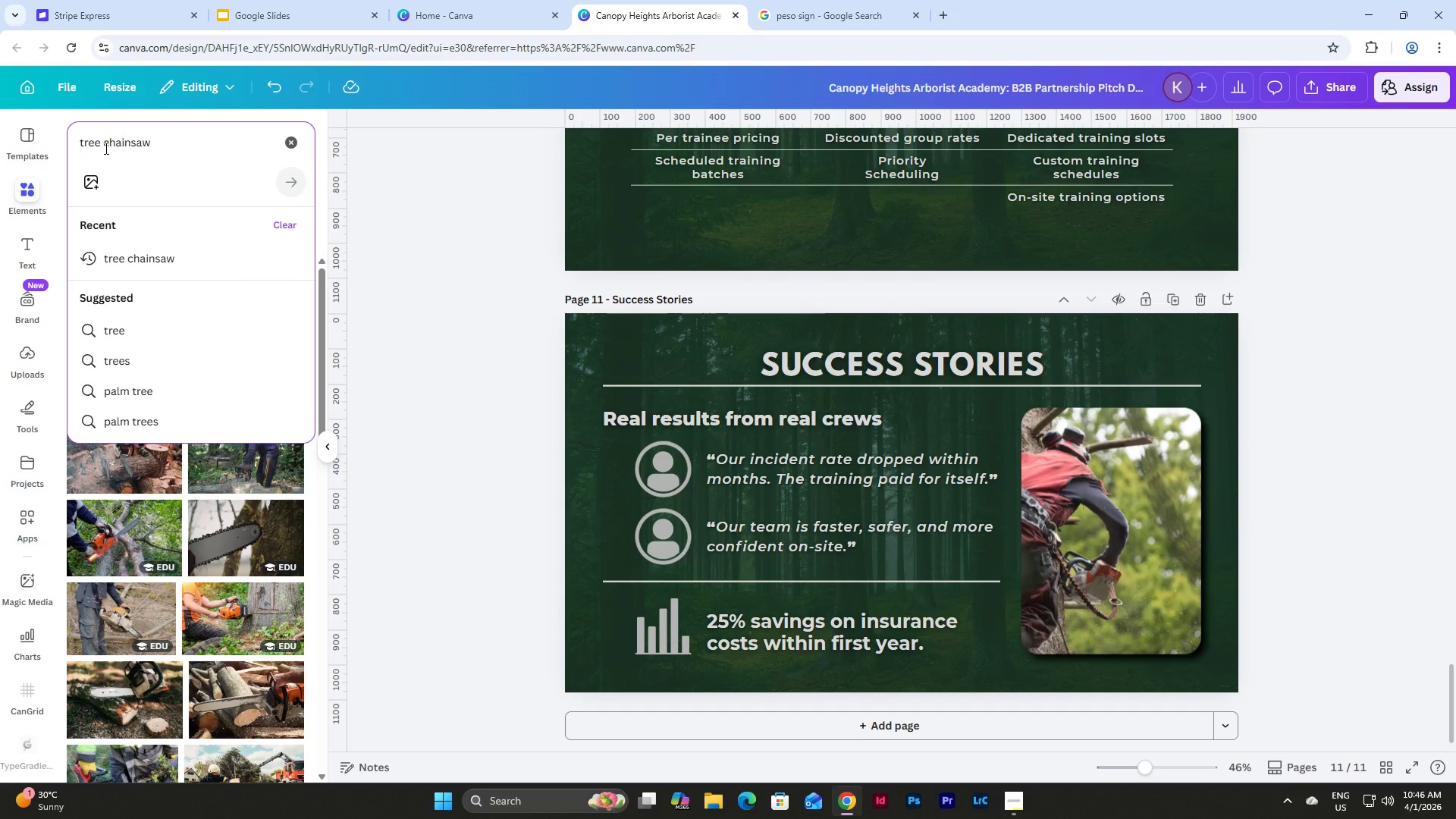 
type(climb )
 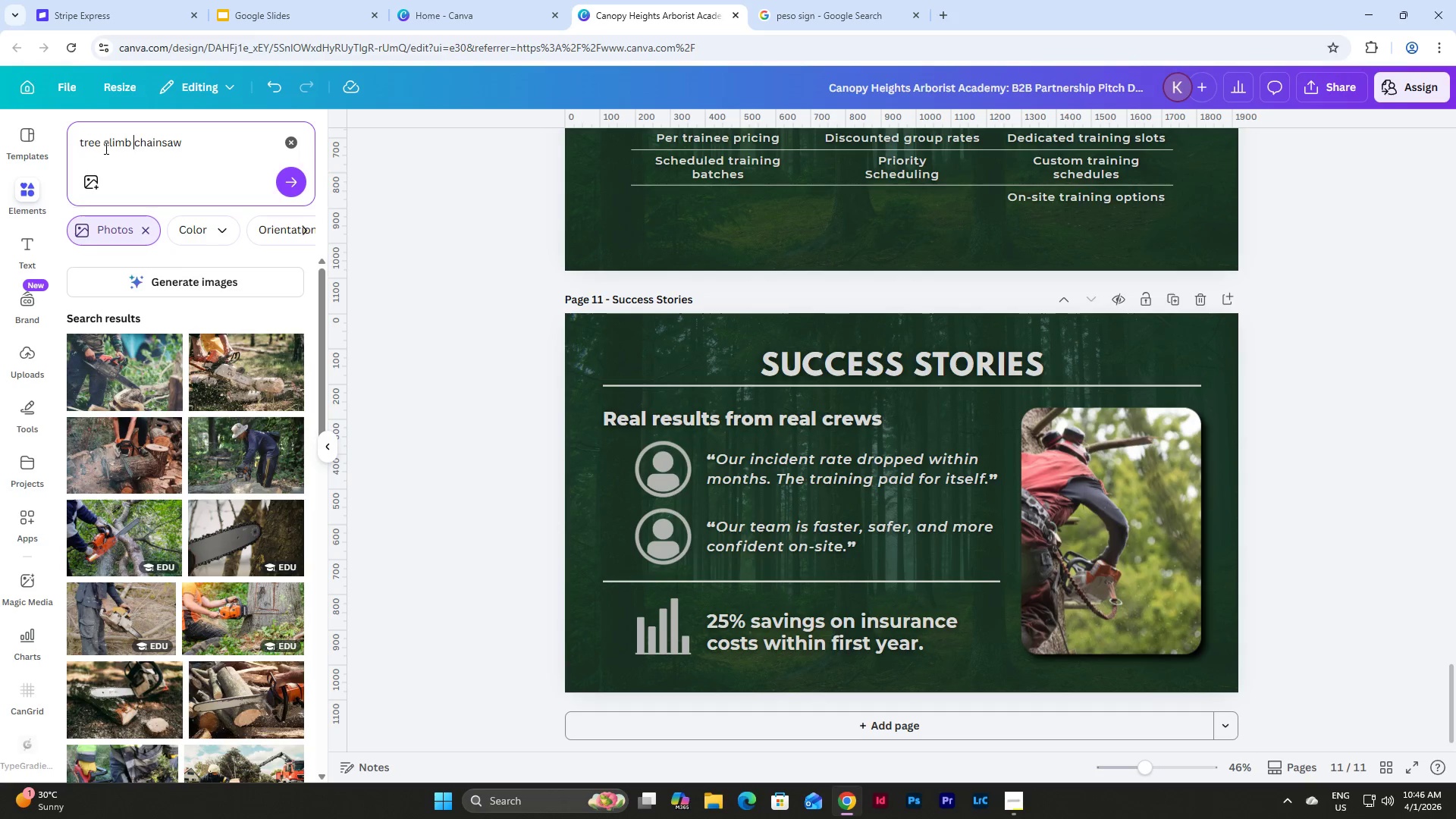 
key(Enter)
 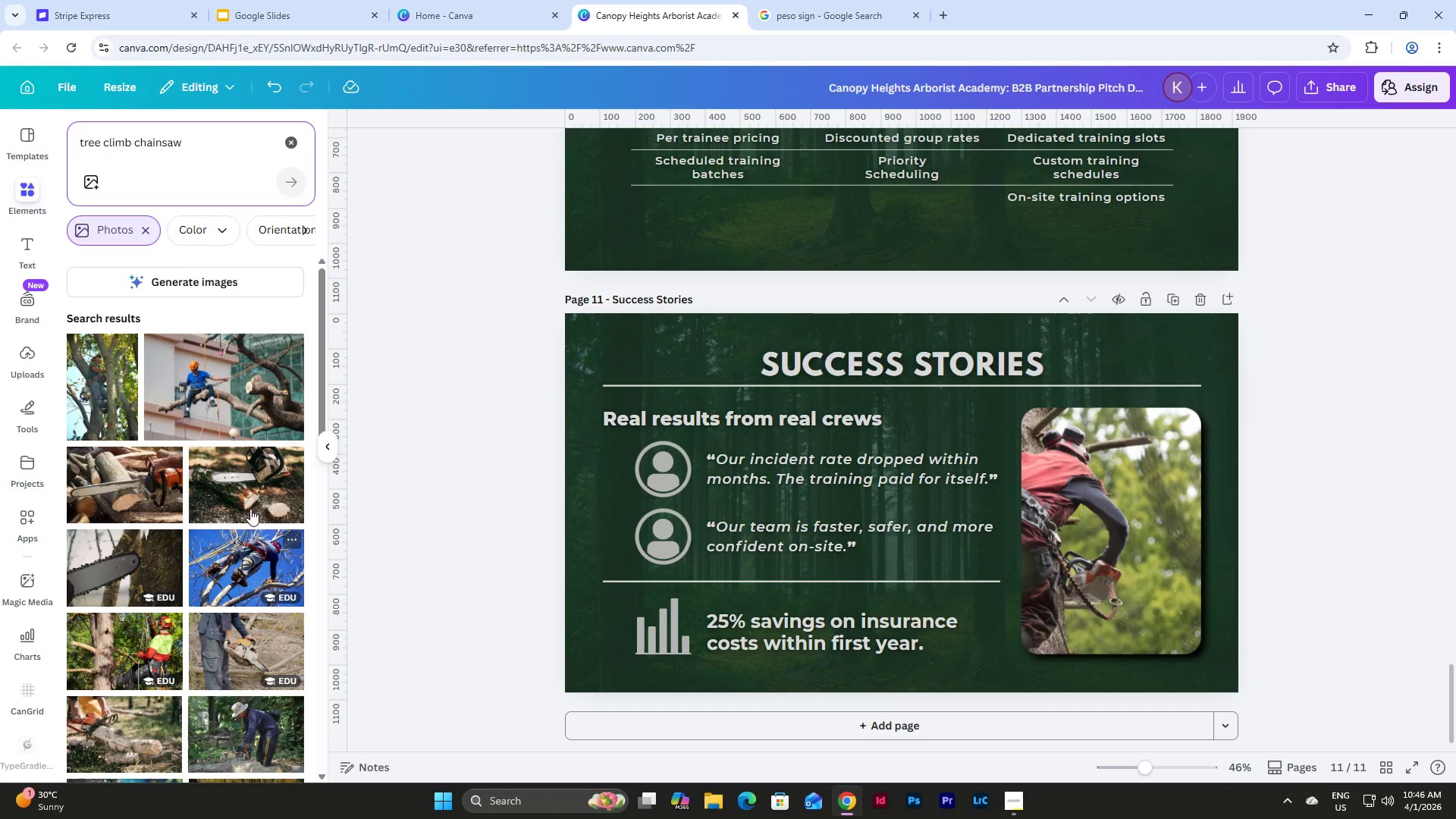 
scroll: coordinate [245, 389], scroll_direction: down, amount: 17.0
 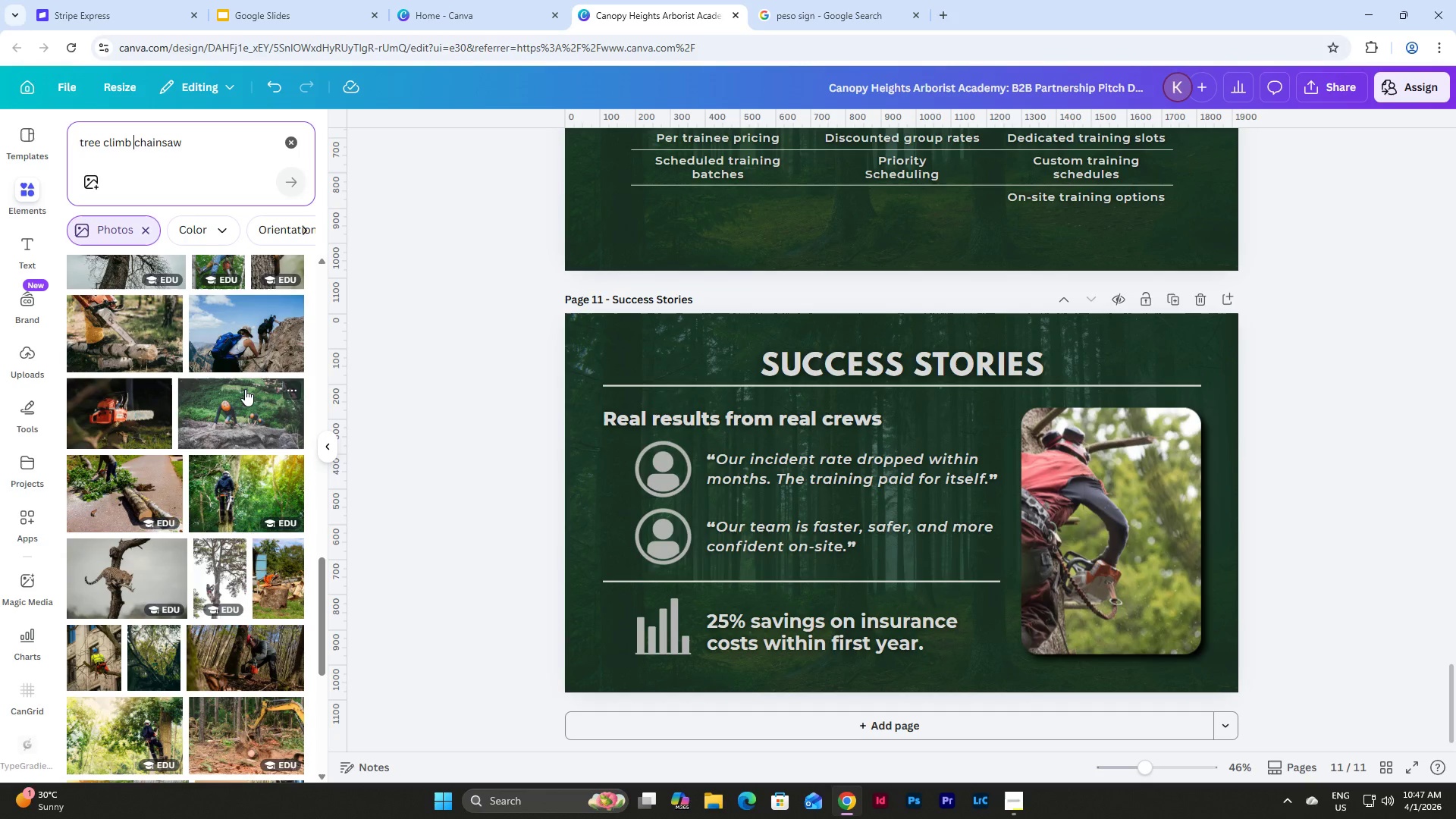 
scroll: coordinate [245, 389], scroll_direction: down, amount: 2.0
 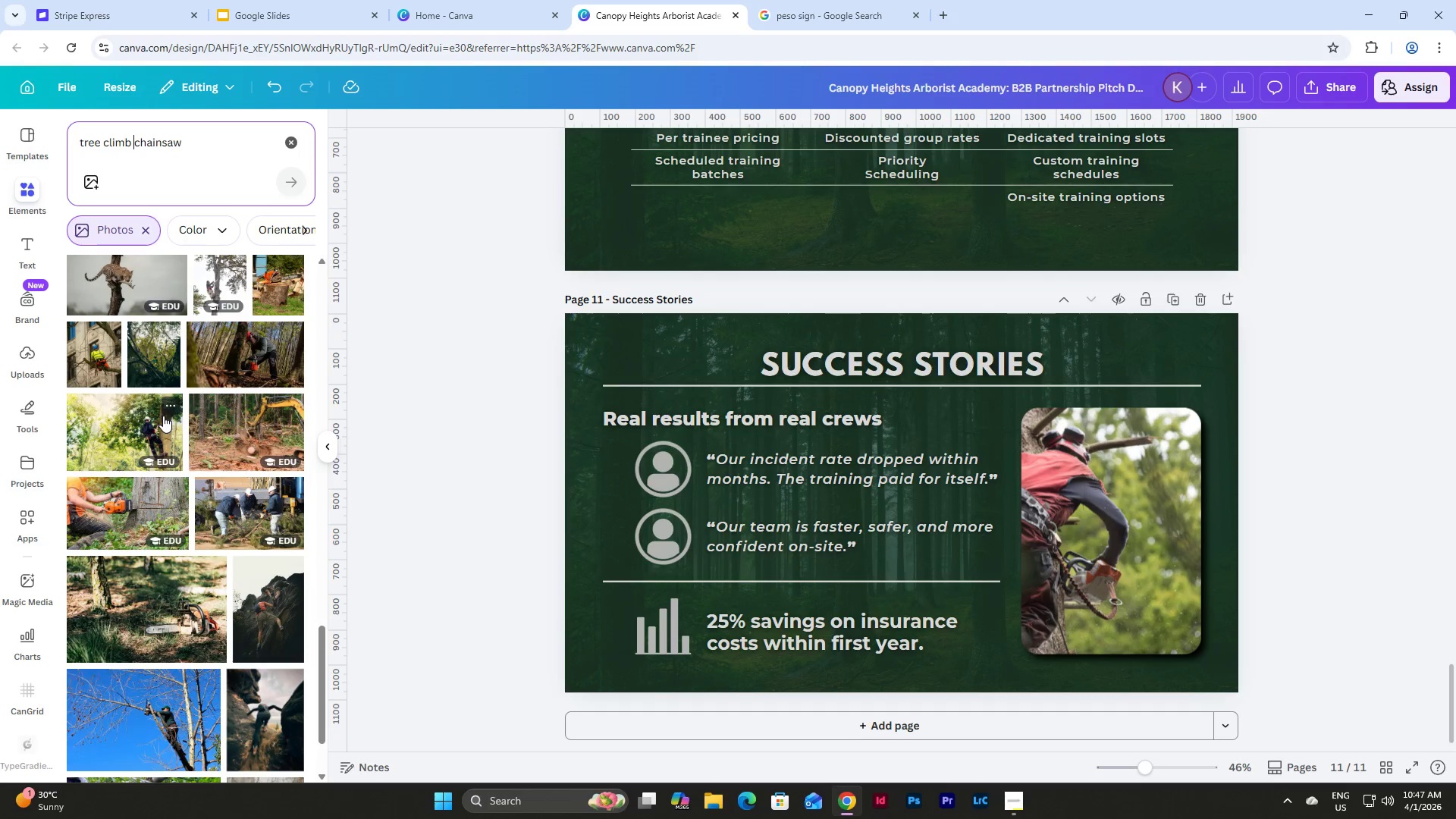 
left_click_drag(start_coordinate=[138, 416], to_coordinate=[1062, 493])
 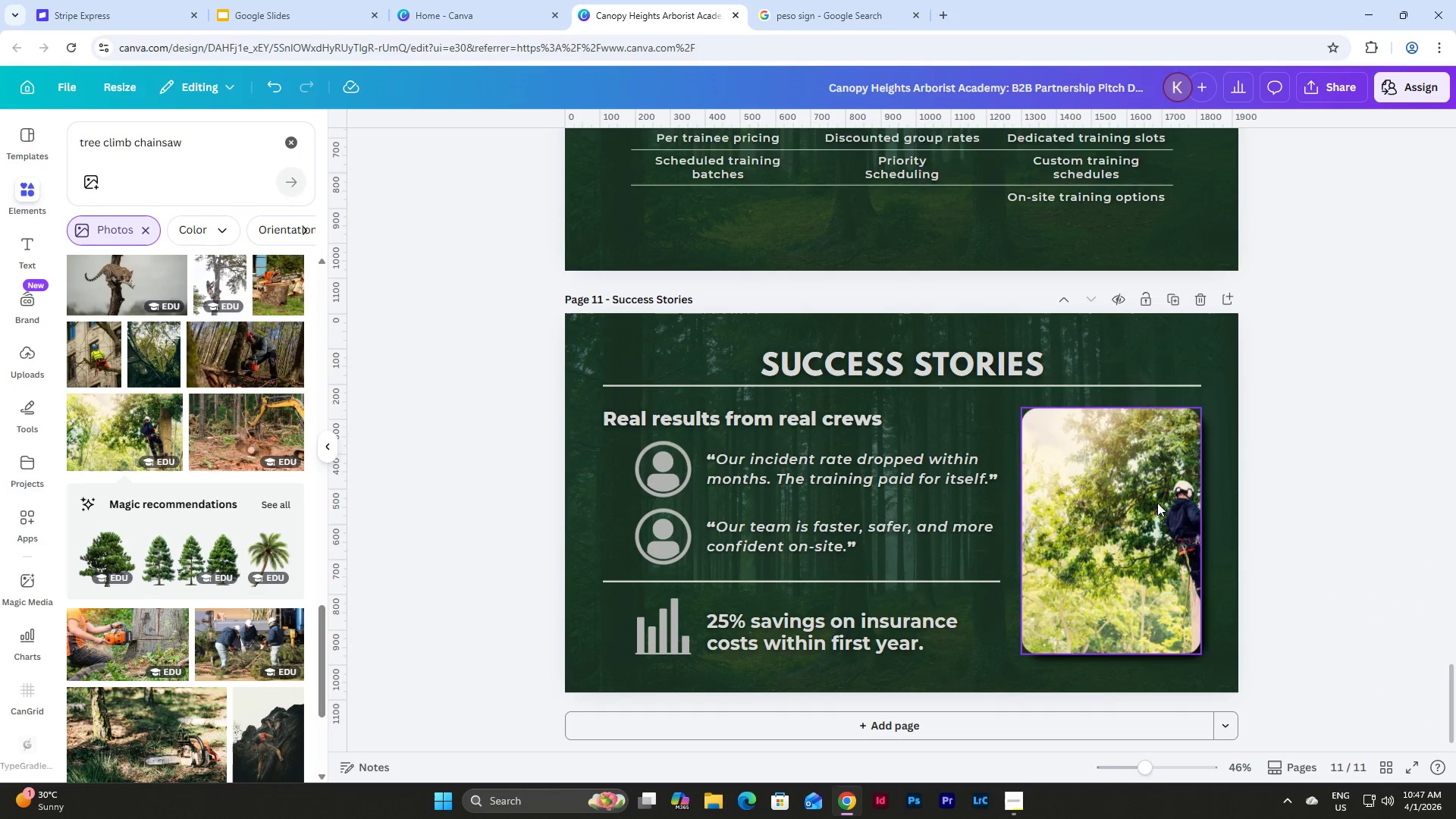 
double_click([1157, 503])
 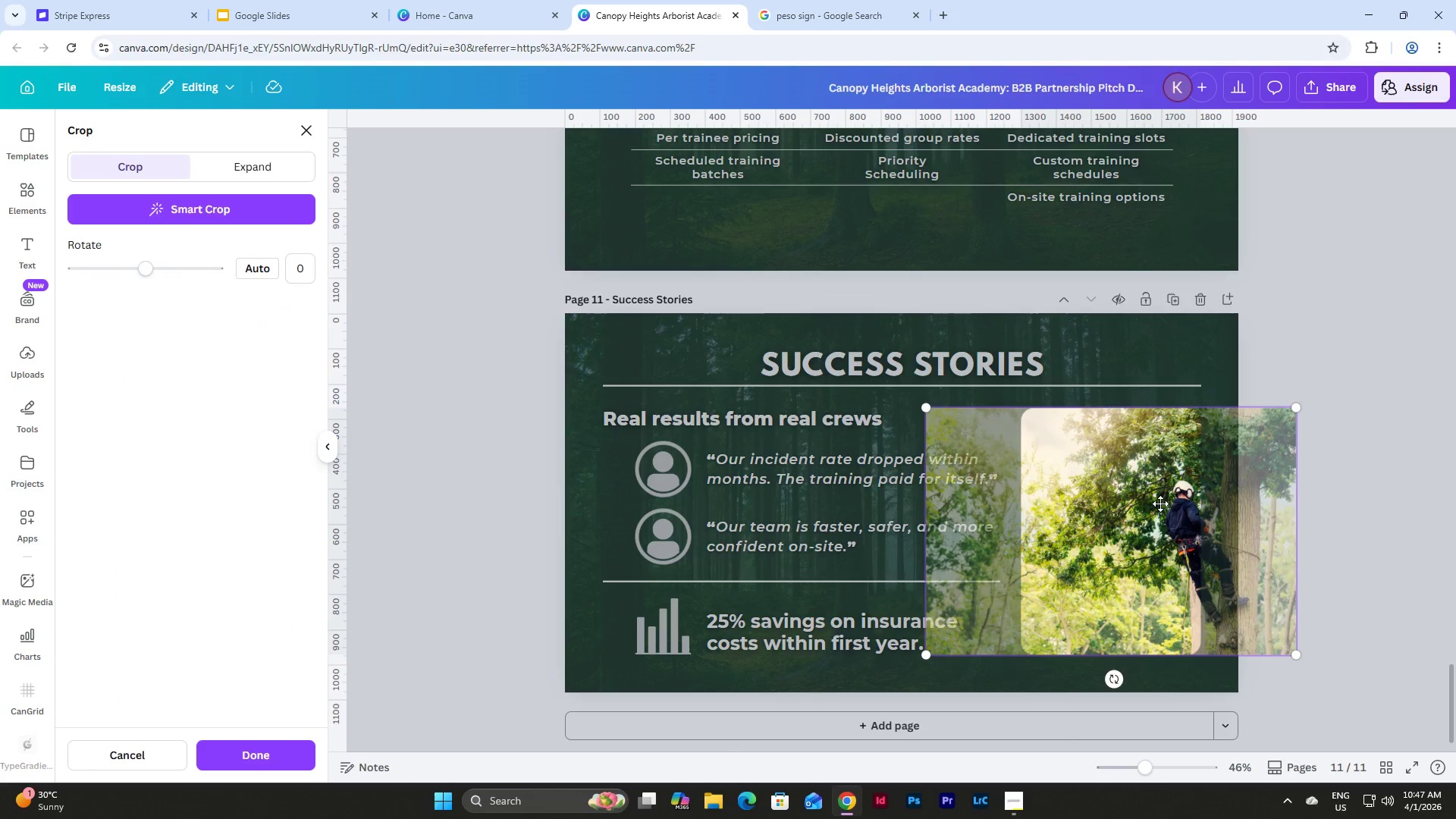 
left_click_drag(start_coordinate=[1160, 504], to_coordinate=[1043, 504])
 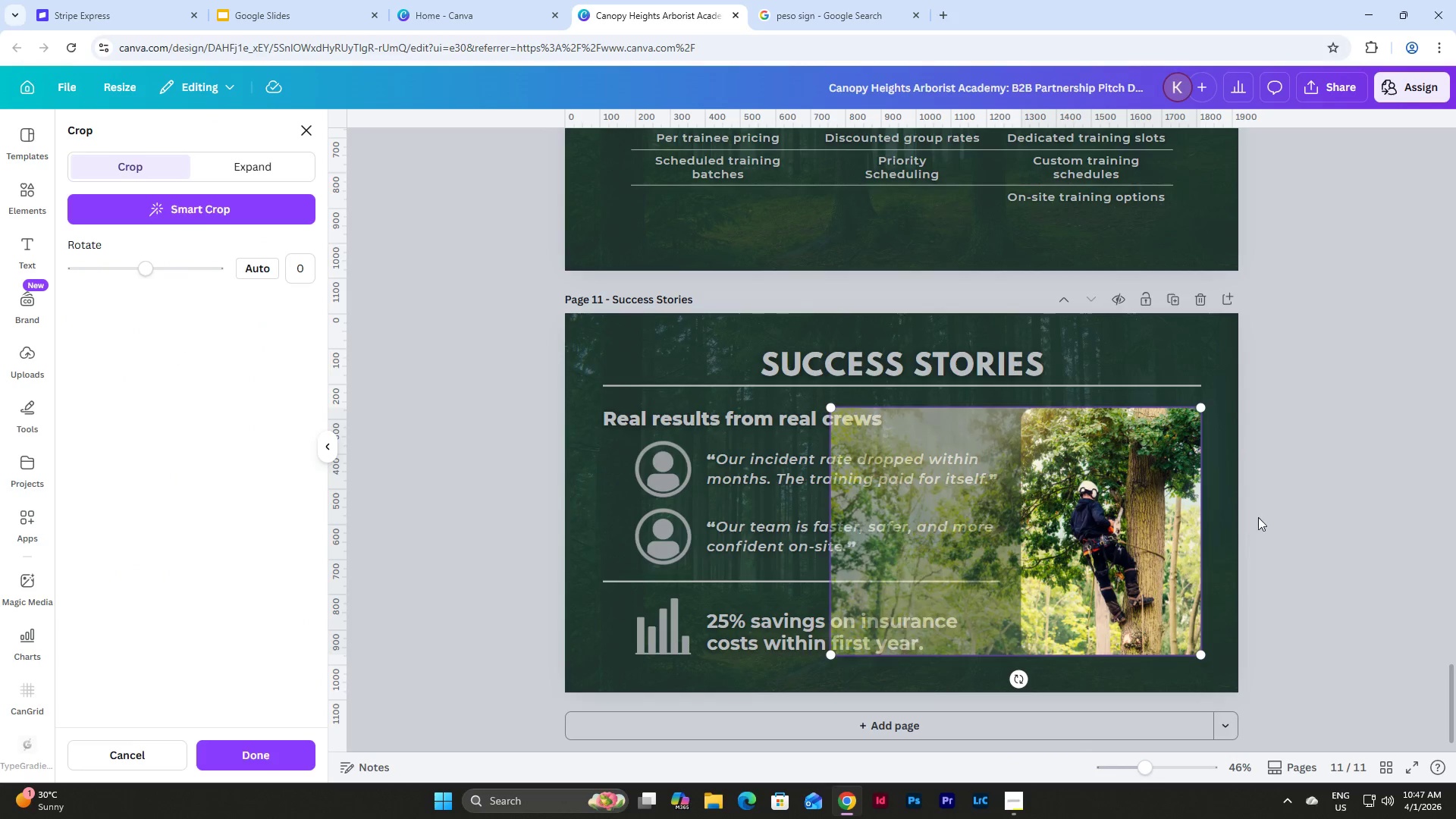 
left_click([1258, 517])
 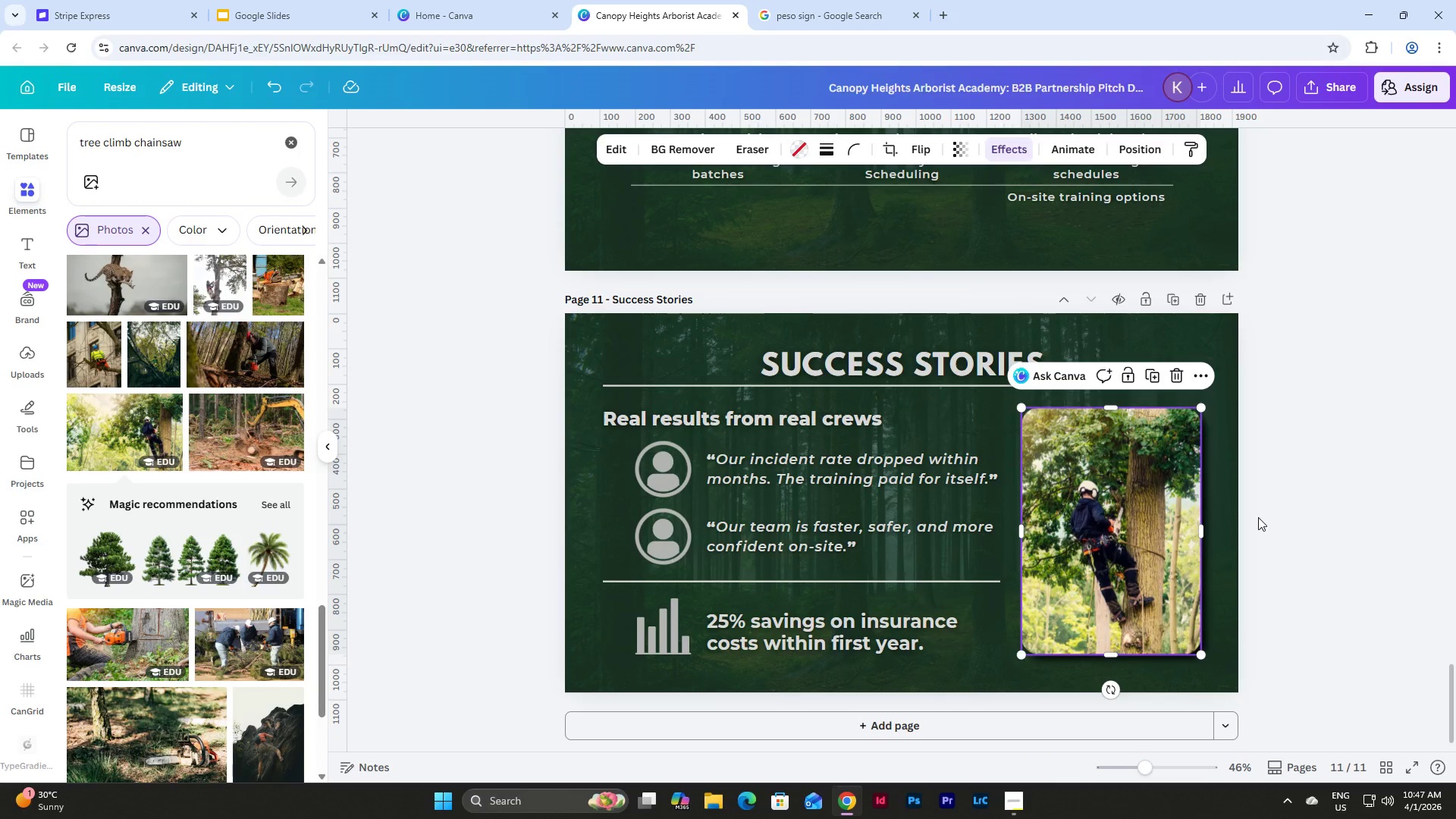 
left_click([1262, 516])
 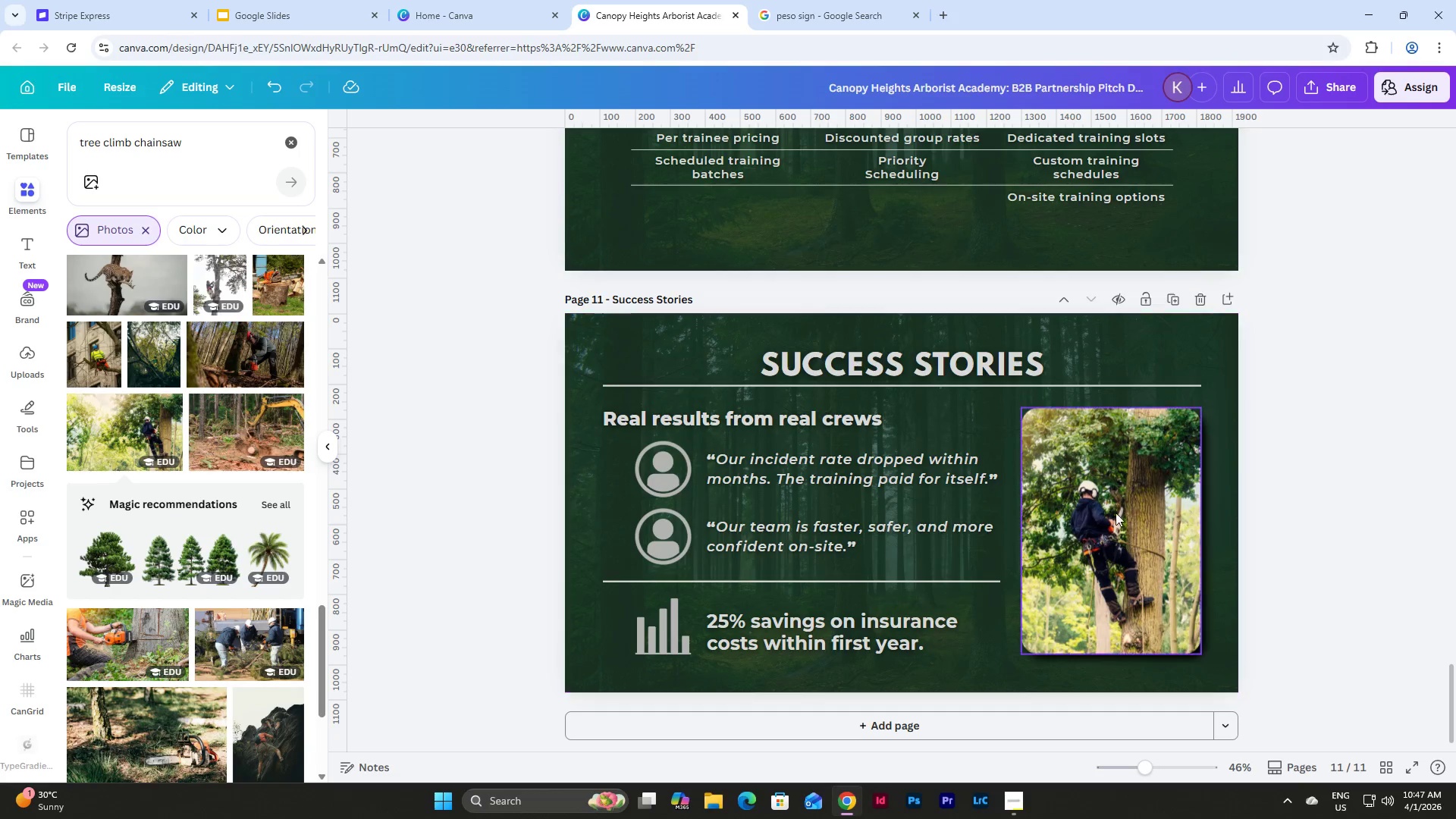 
left_click([1116, 513])
 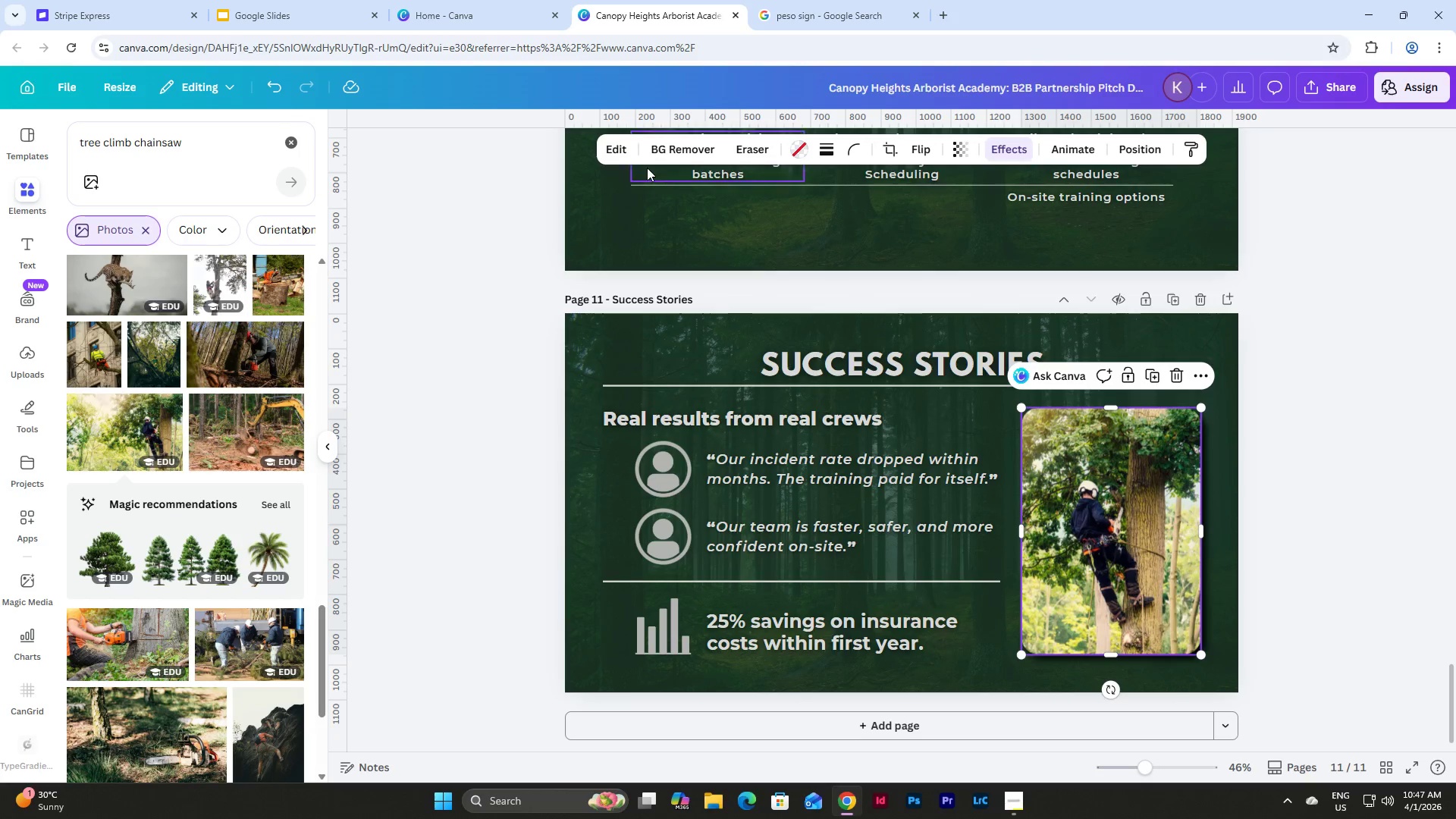 
left_click([623, 147])
 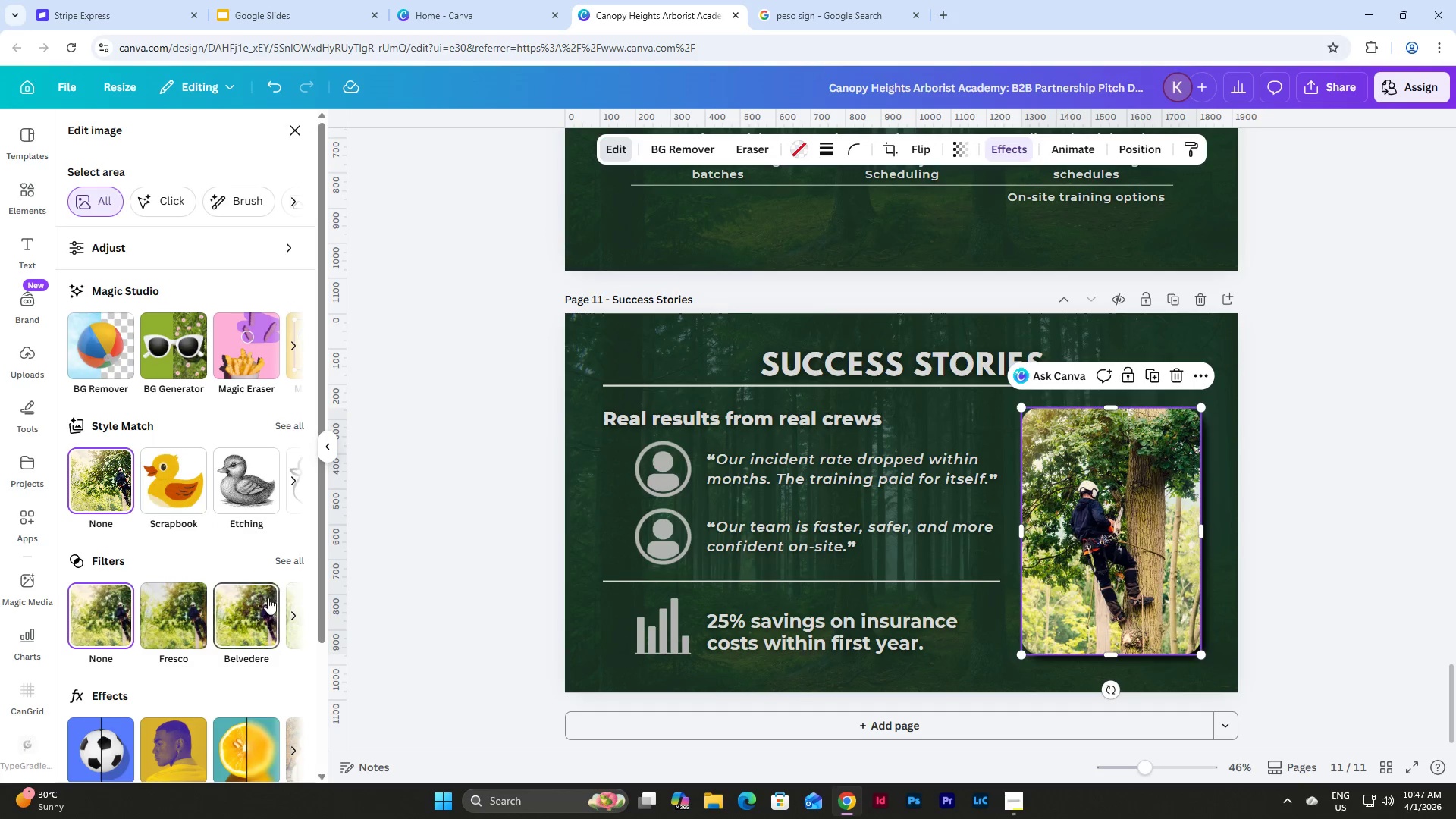 
left_click([287, 557])
 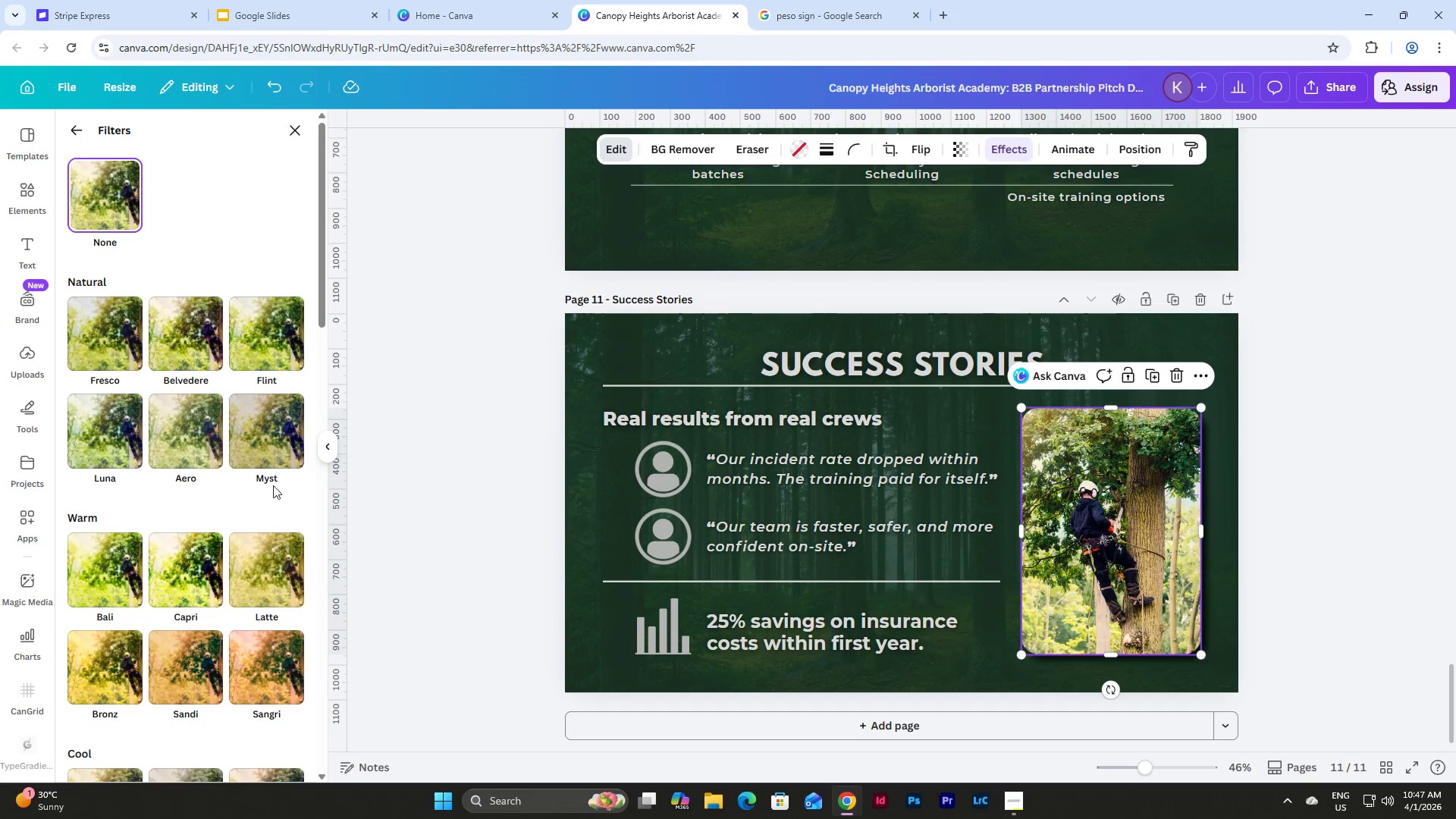 
left_click([279, 440])
 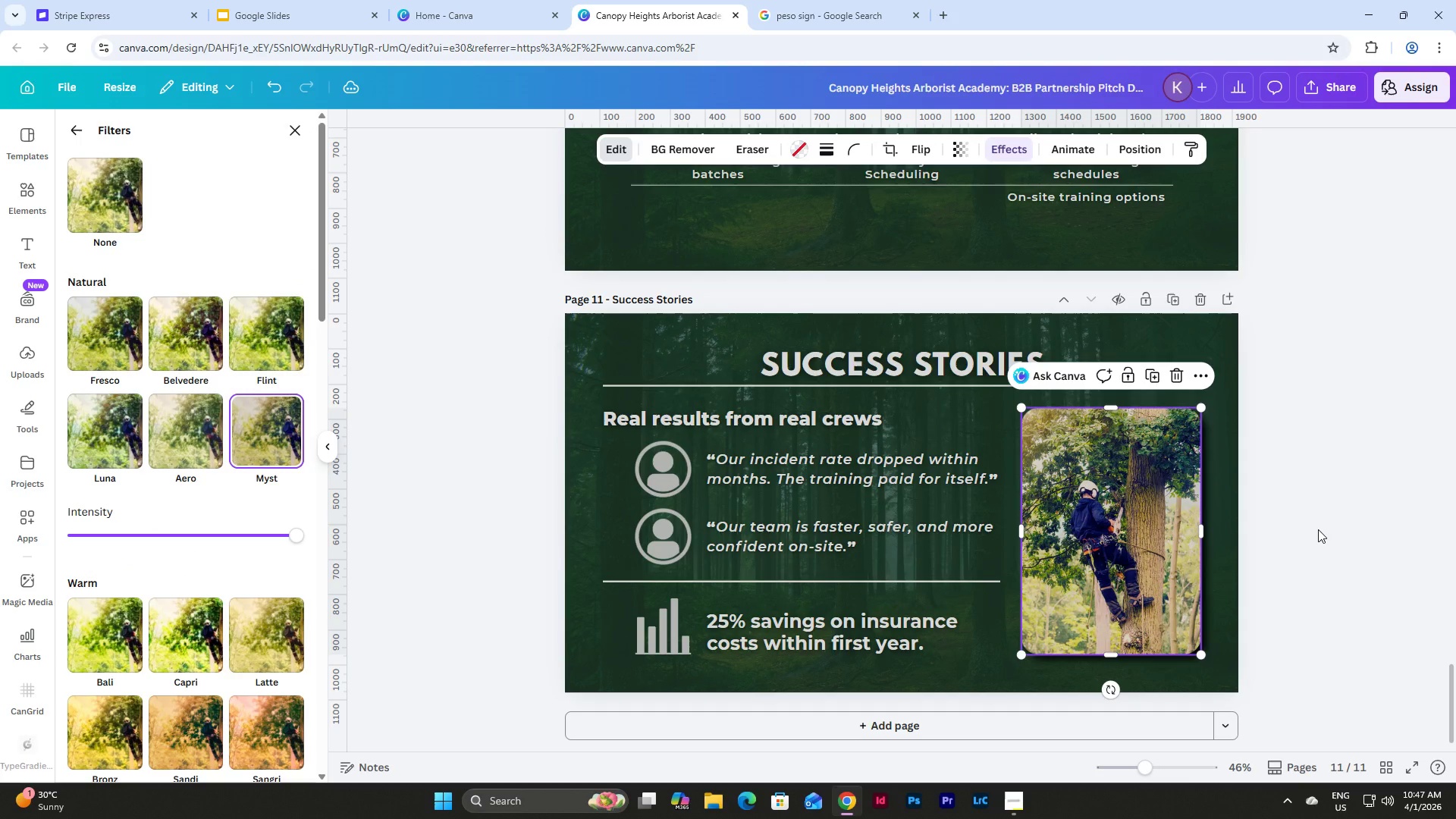 
double_click([1318, 529])
 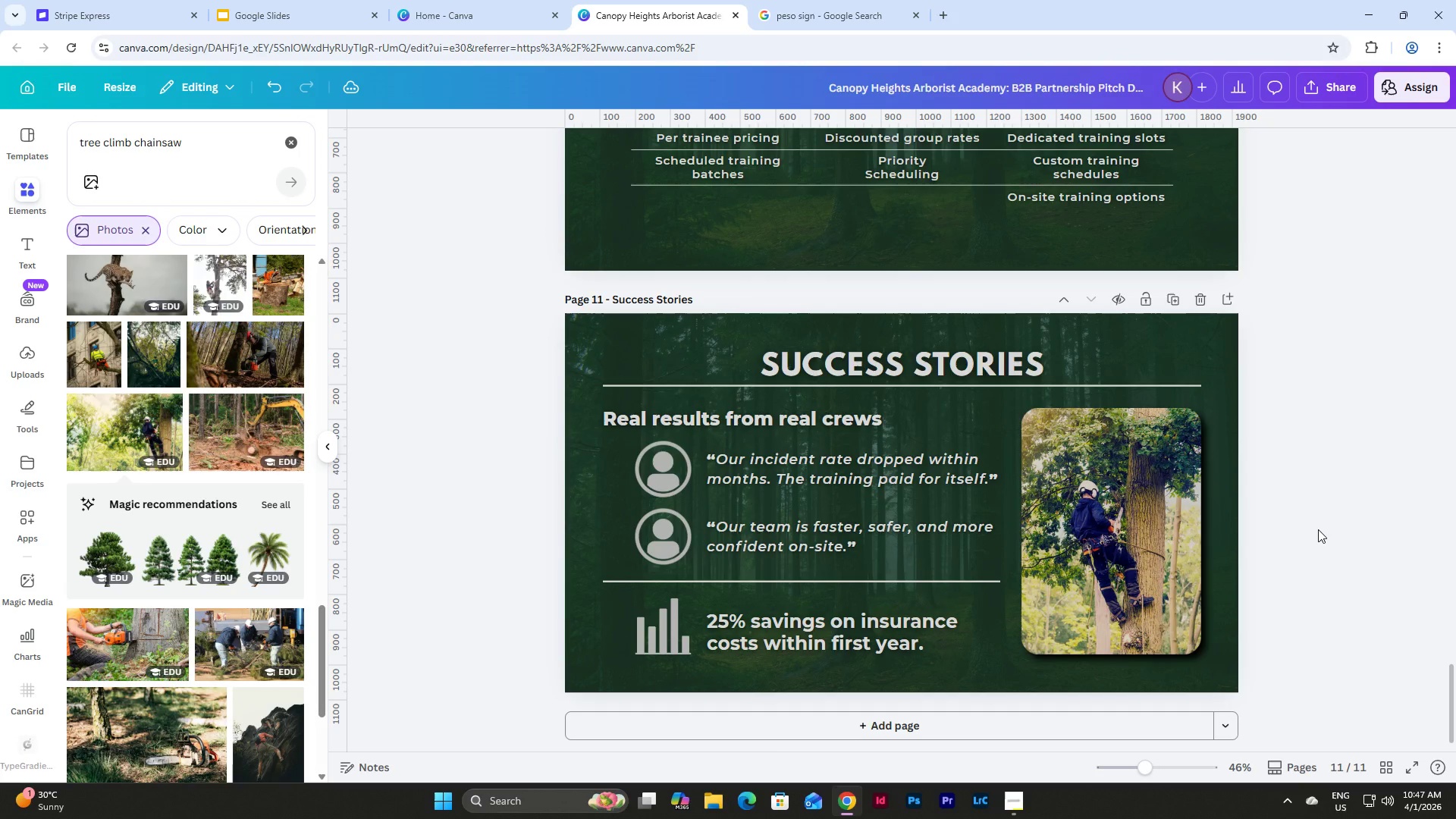 
scroll: coordinate [1318, 529], scroll_direction: up, amount: 3.0
 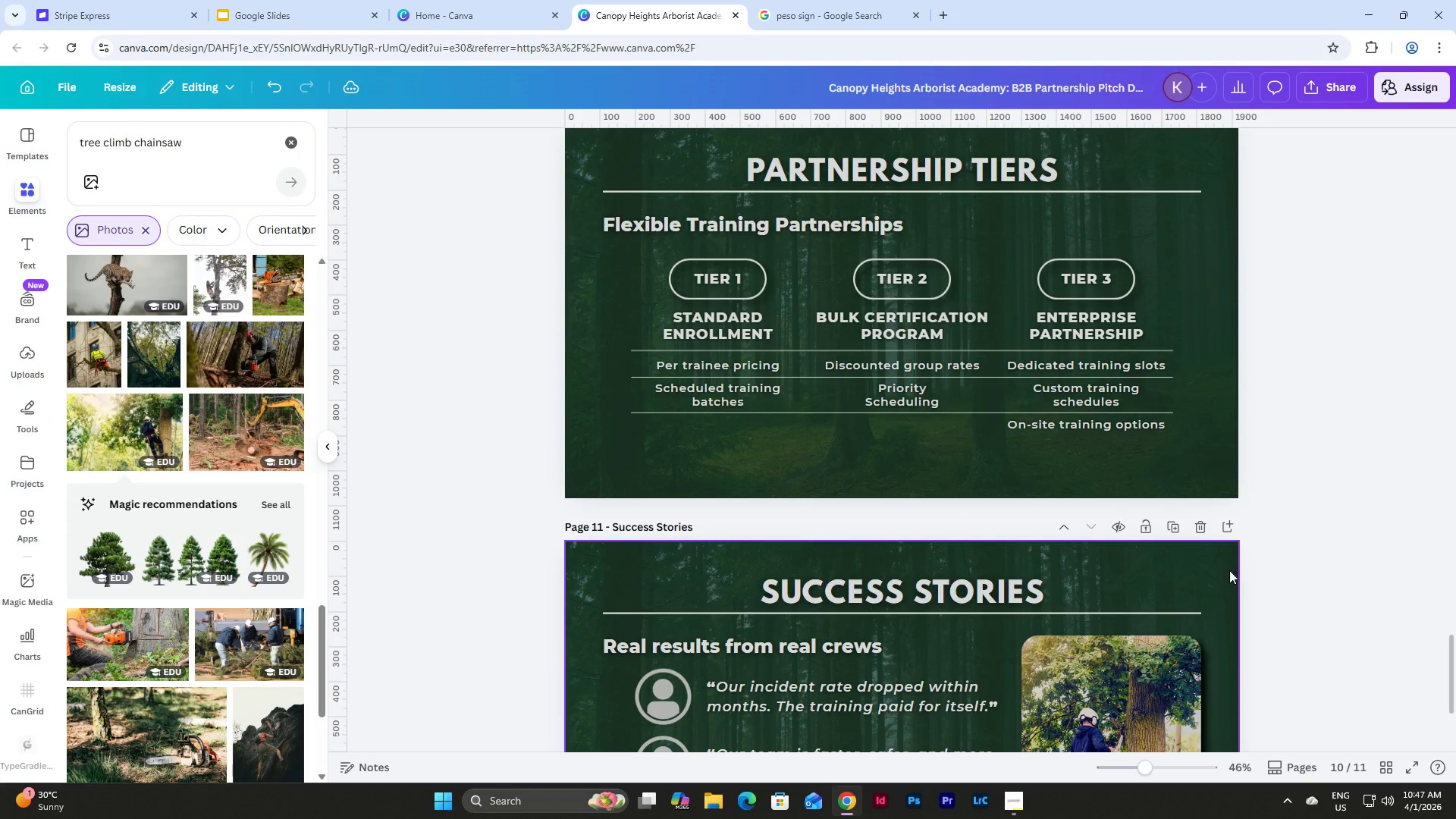 
scroll: coordinate [1261, 558], scroll_direction: down, amount: 5.0
 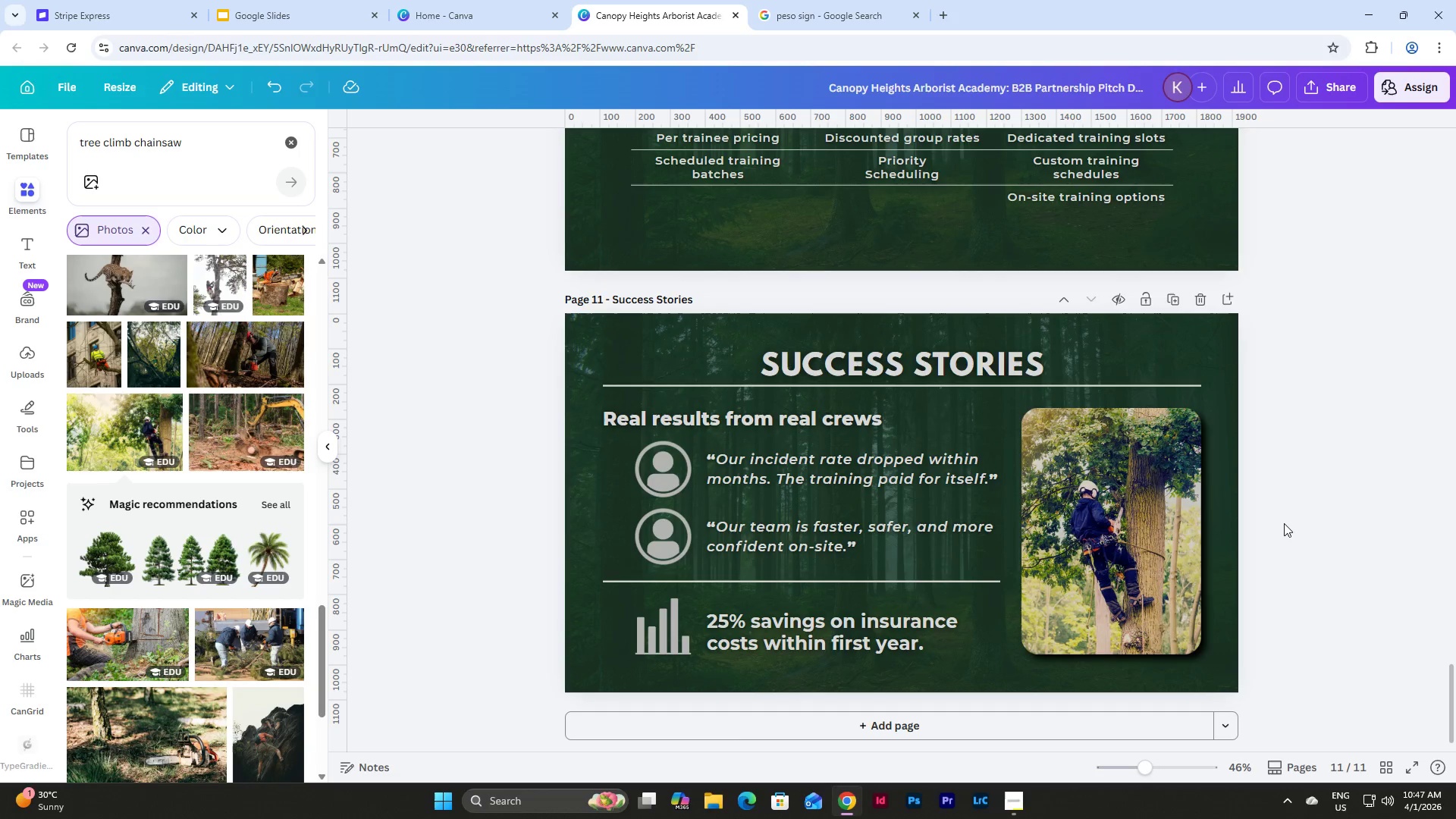 
double_click([1103, 490])
 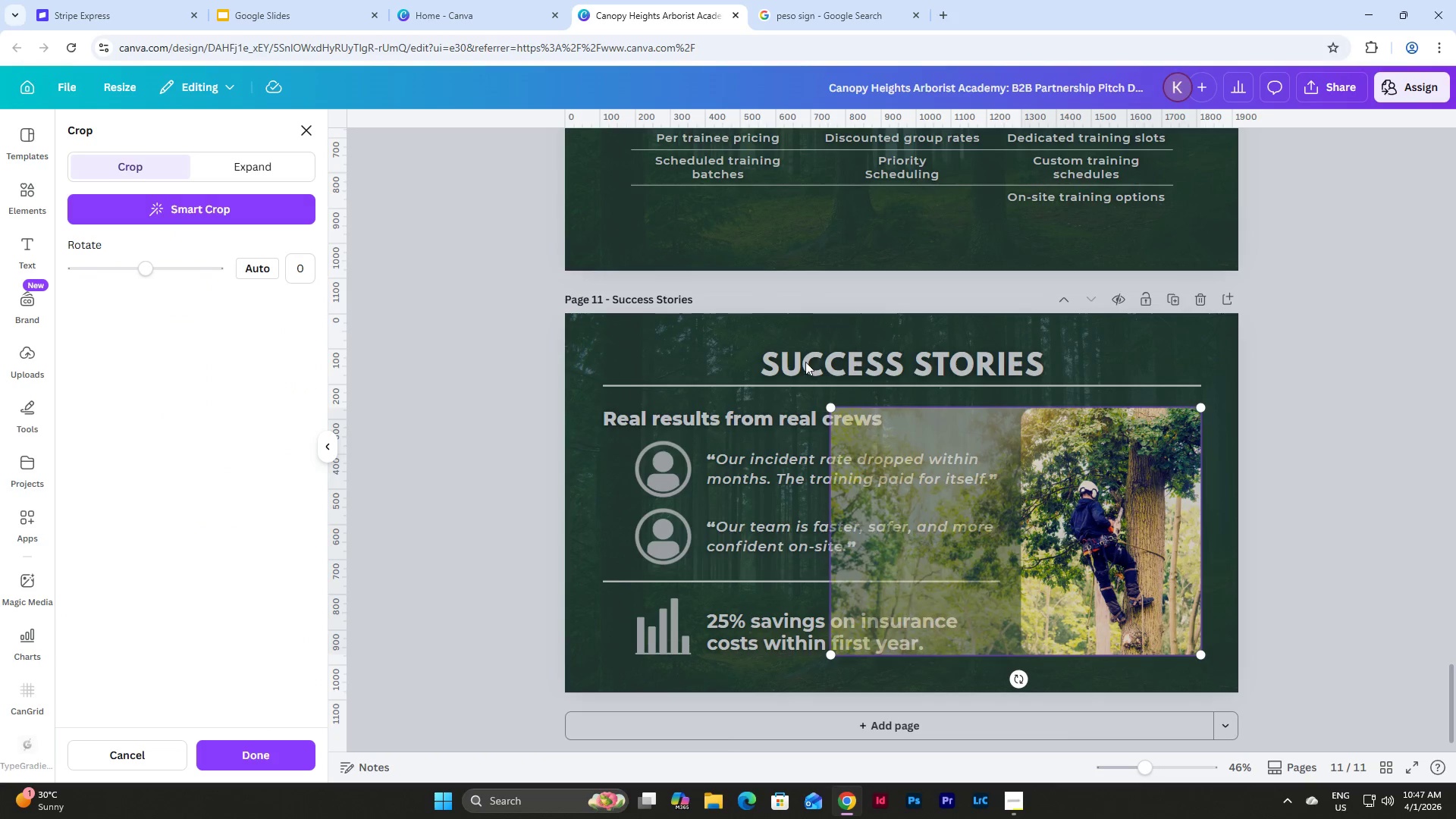 
left_click([1305, 491])
 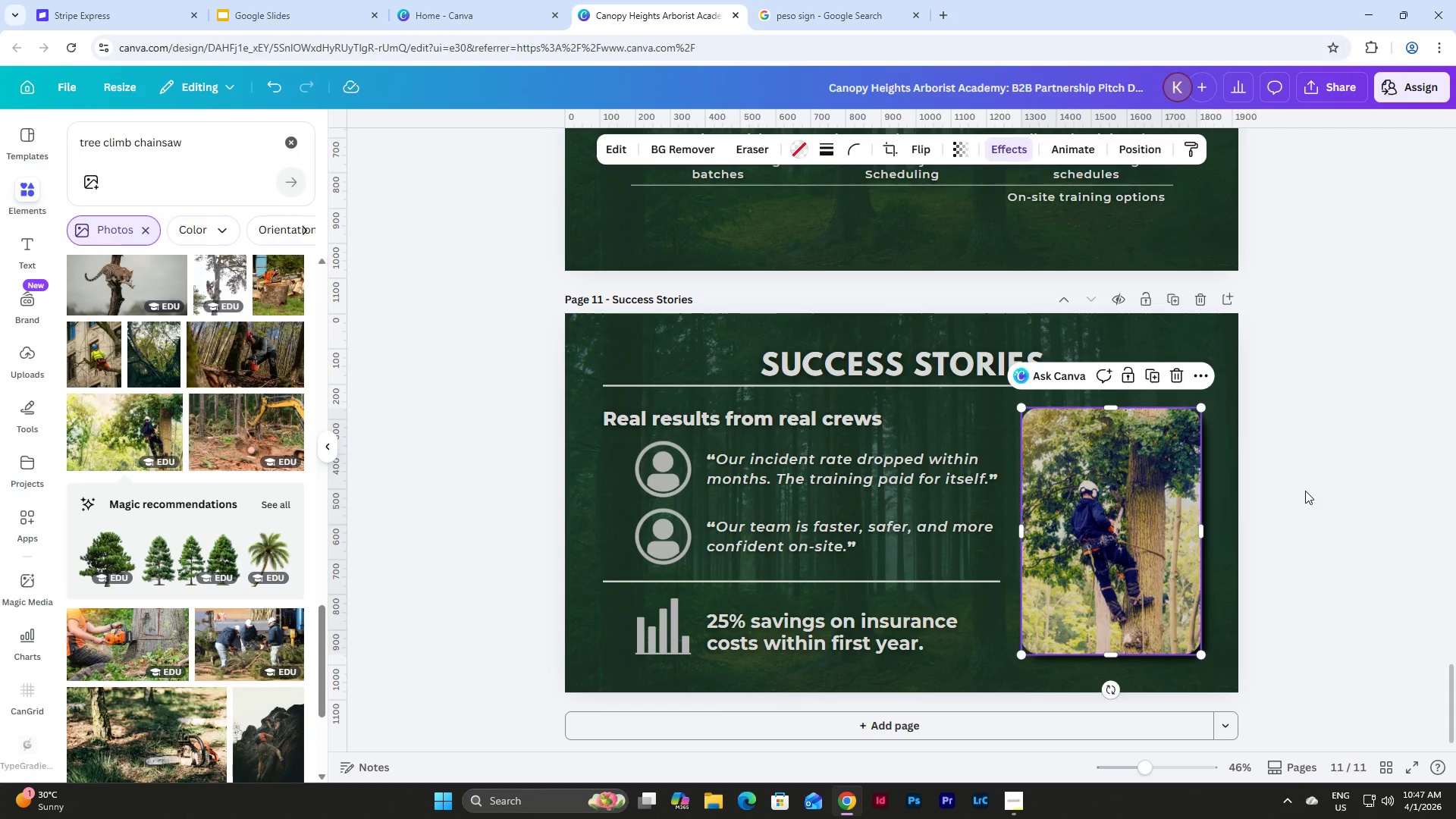 
left_click([1305, 491])
 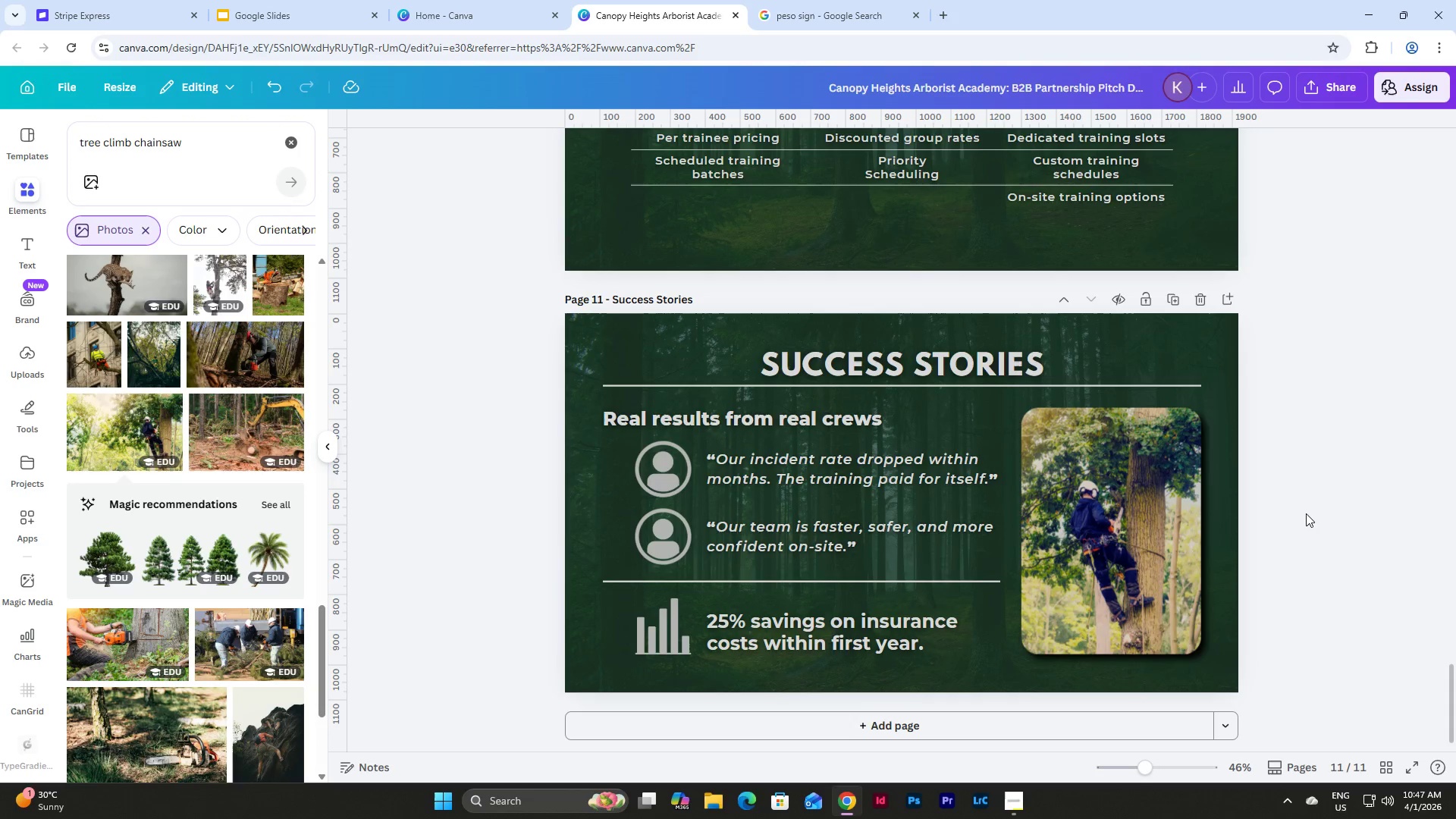 
scroll: coordinate [1293, 584], scroll_direction: up, amount: 2.0
 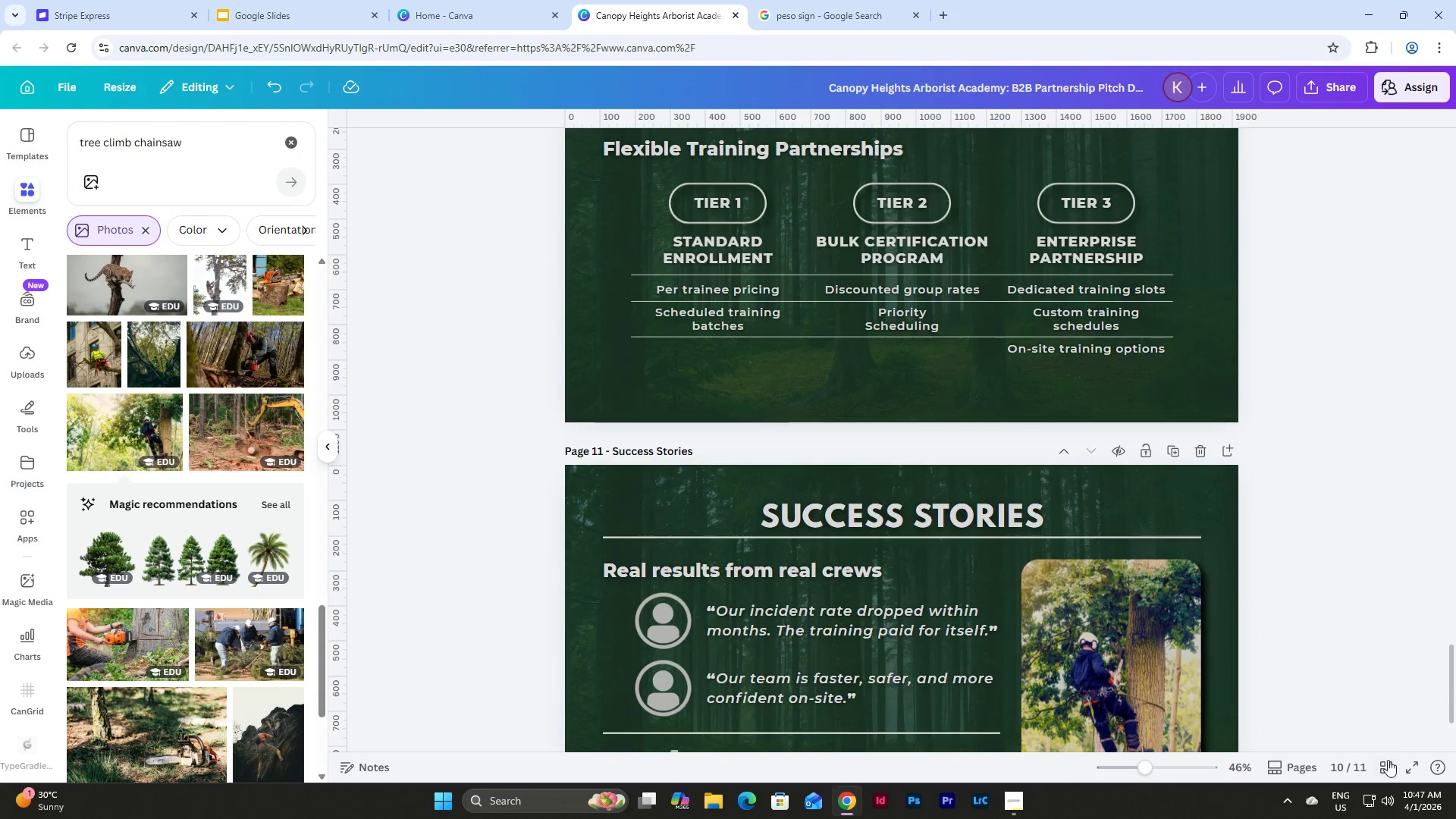 
left_click([1388, 761])
 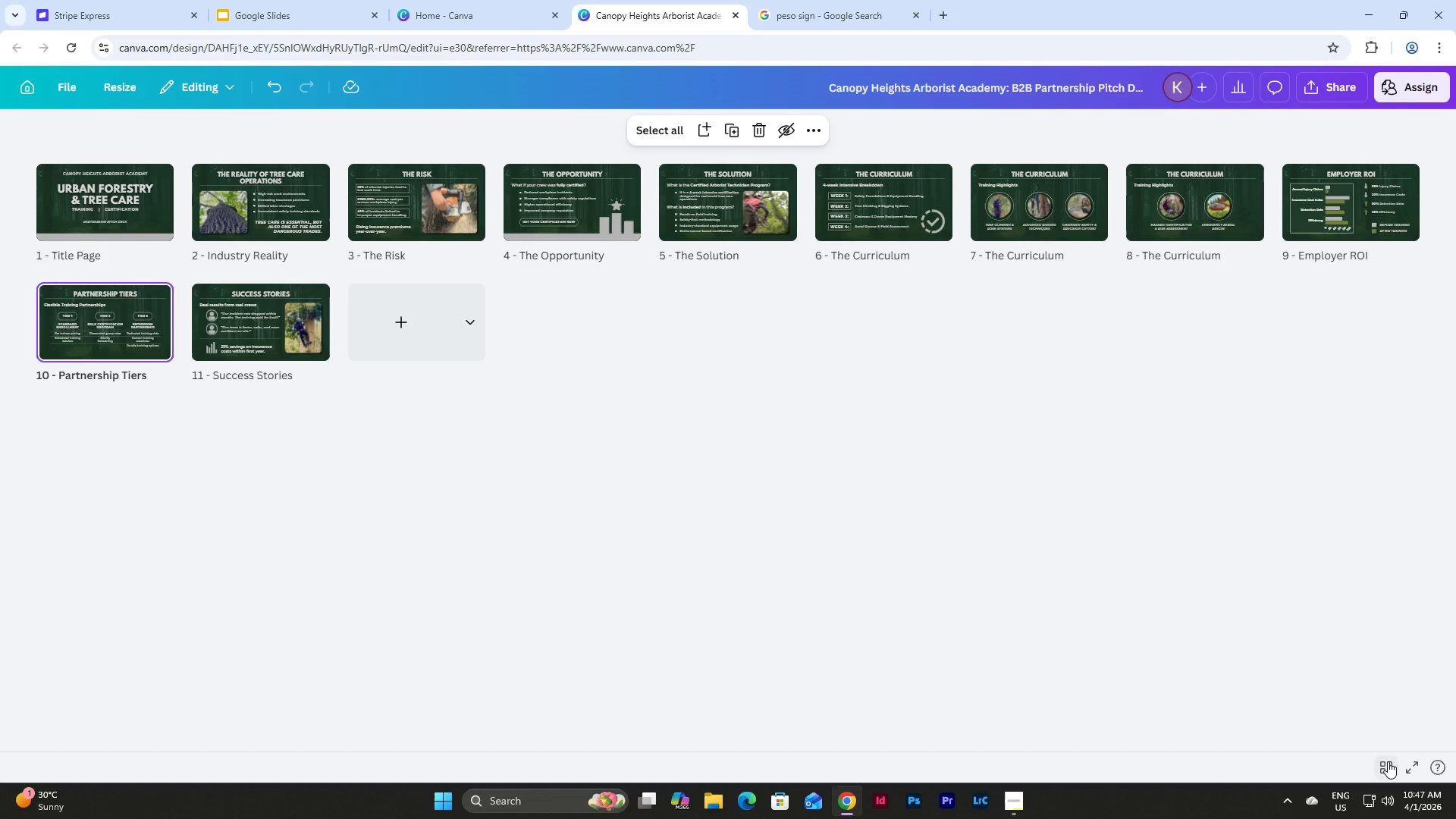 
left_click([1388, 761])
 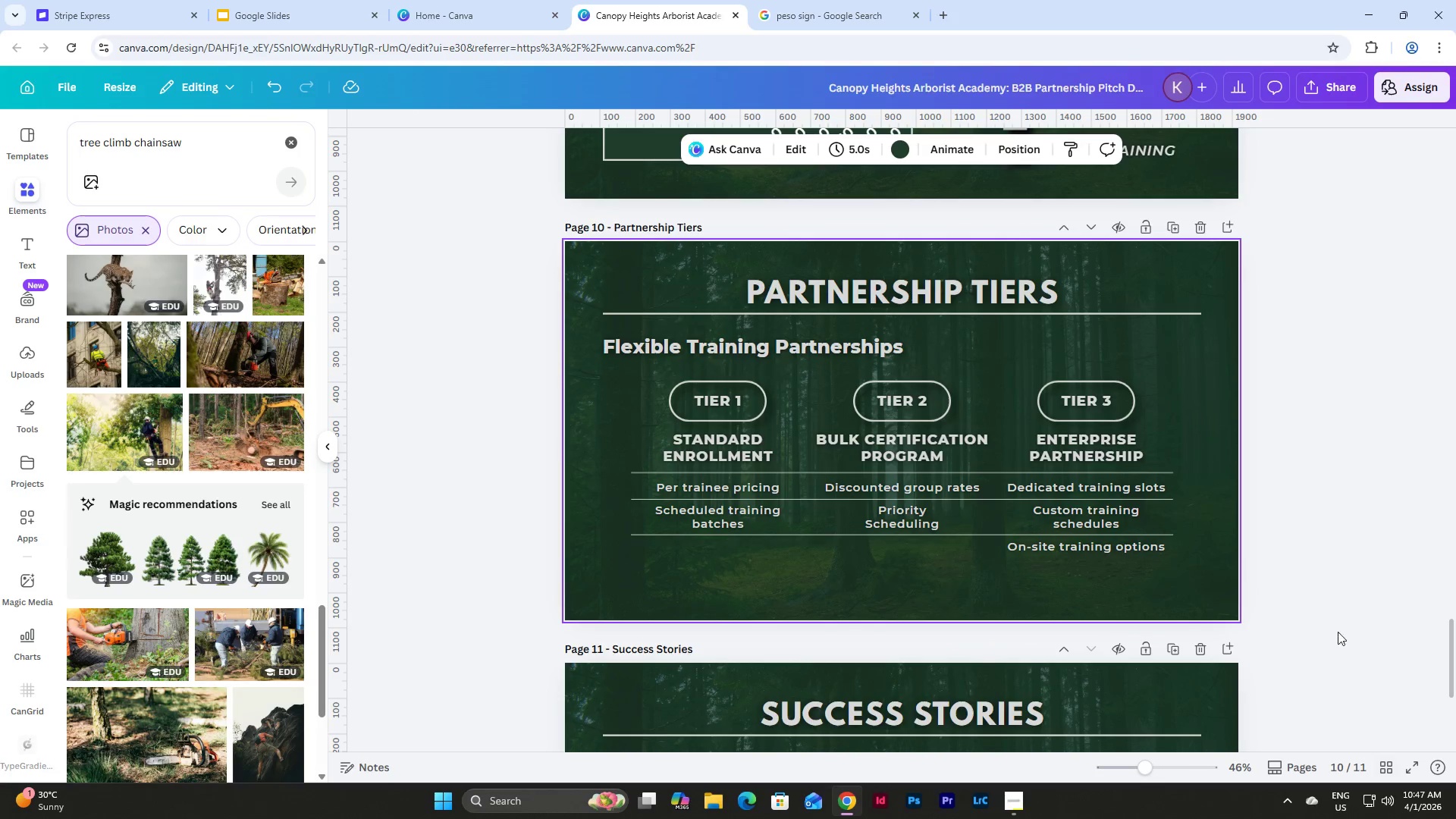 
scroll: coordinate [1336, 610], scroll_direction: down, amount: 11.0
 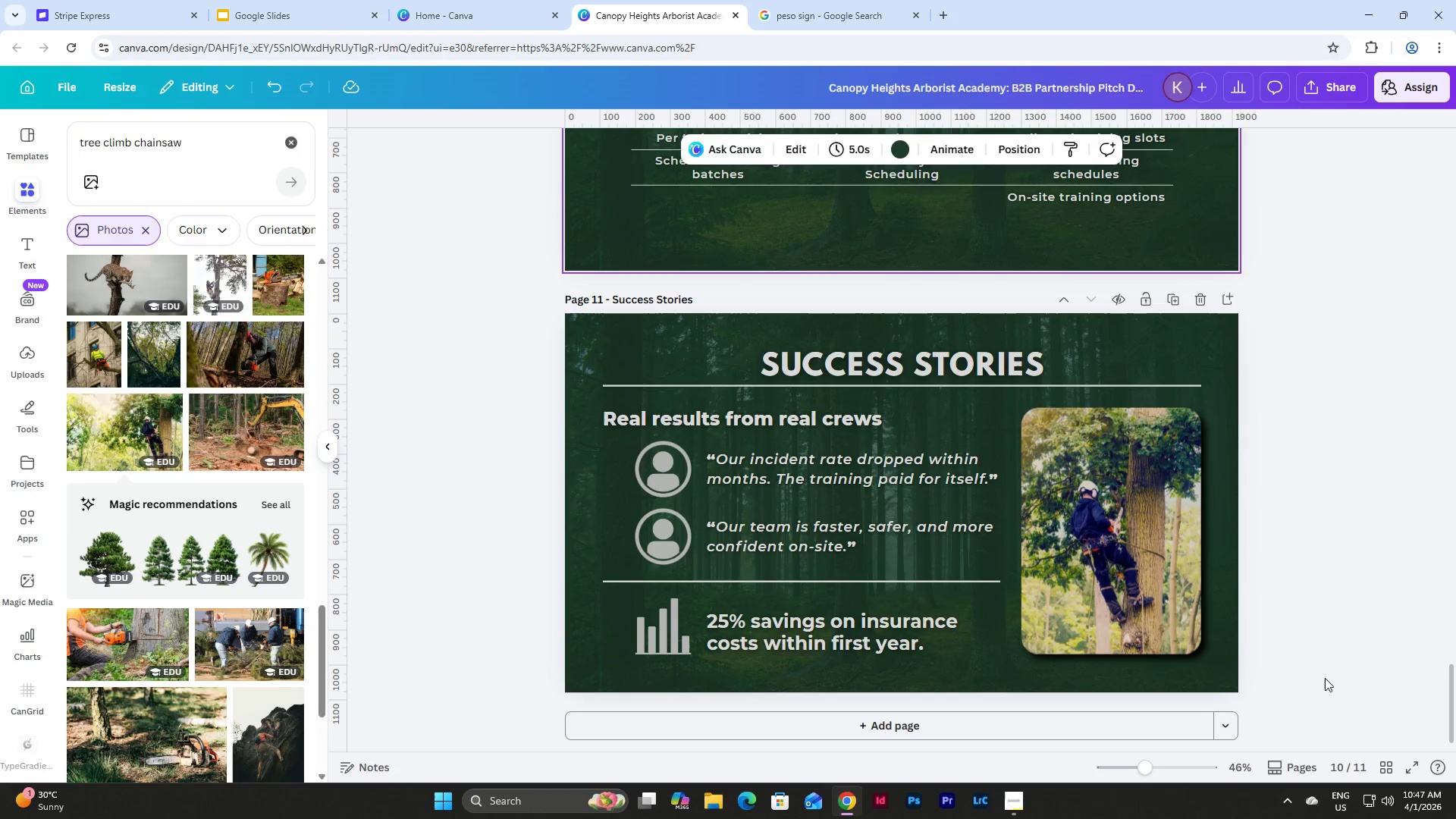 
left_click_drag(start_coordinate=[1155, 767], to_coordinate=[1172, 767])
 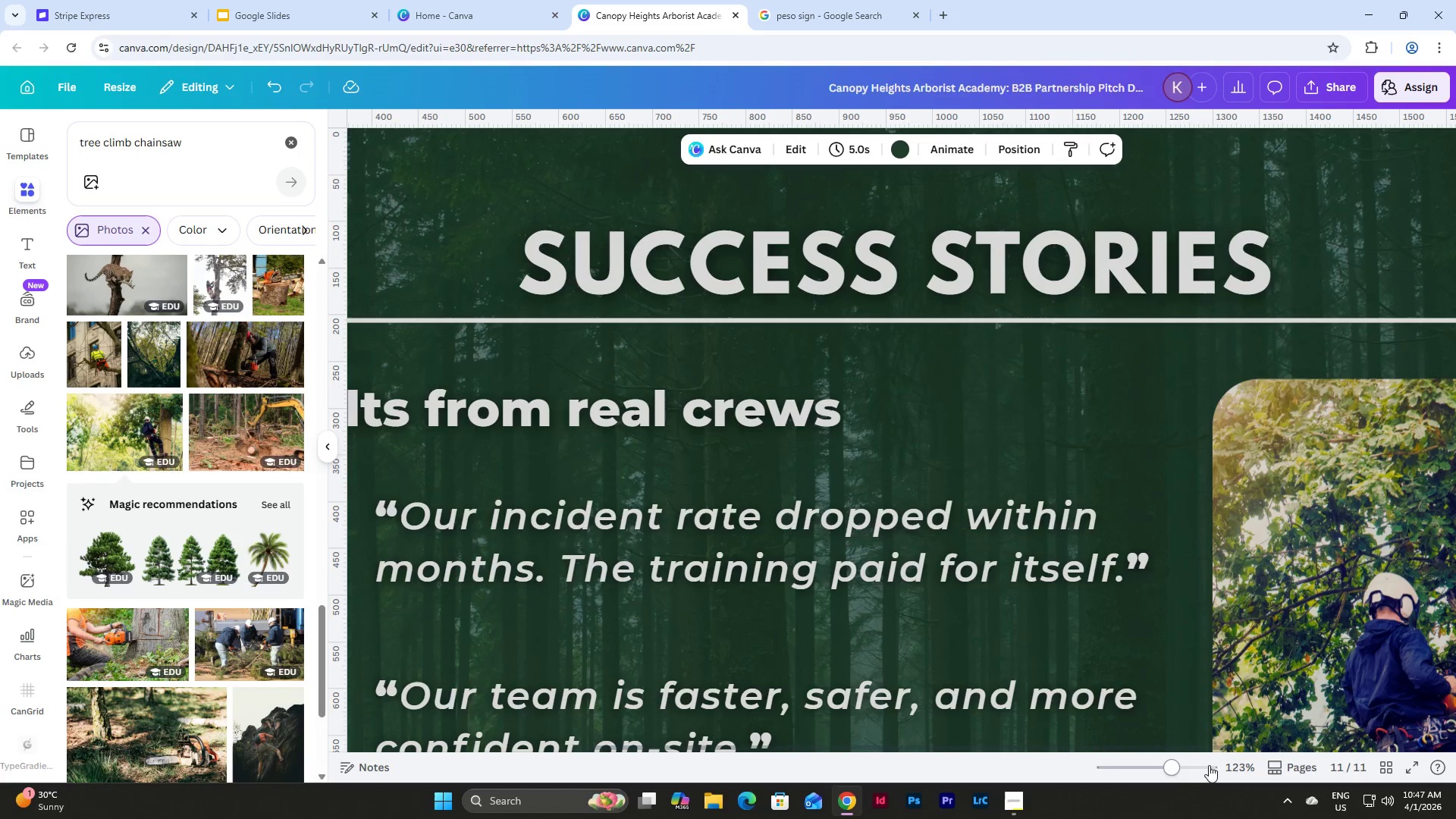 
left_click_drag(start_coordinate=[1174, 771], to_coordinate=[1149, 767])
 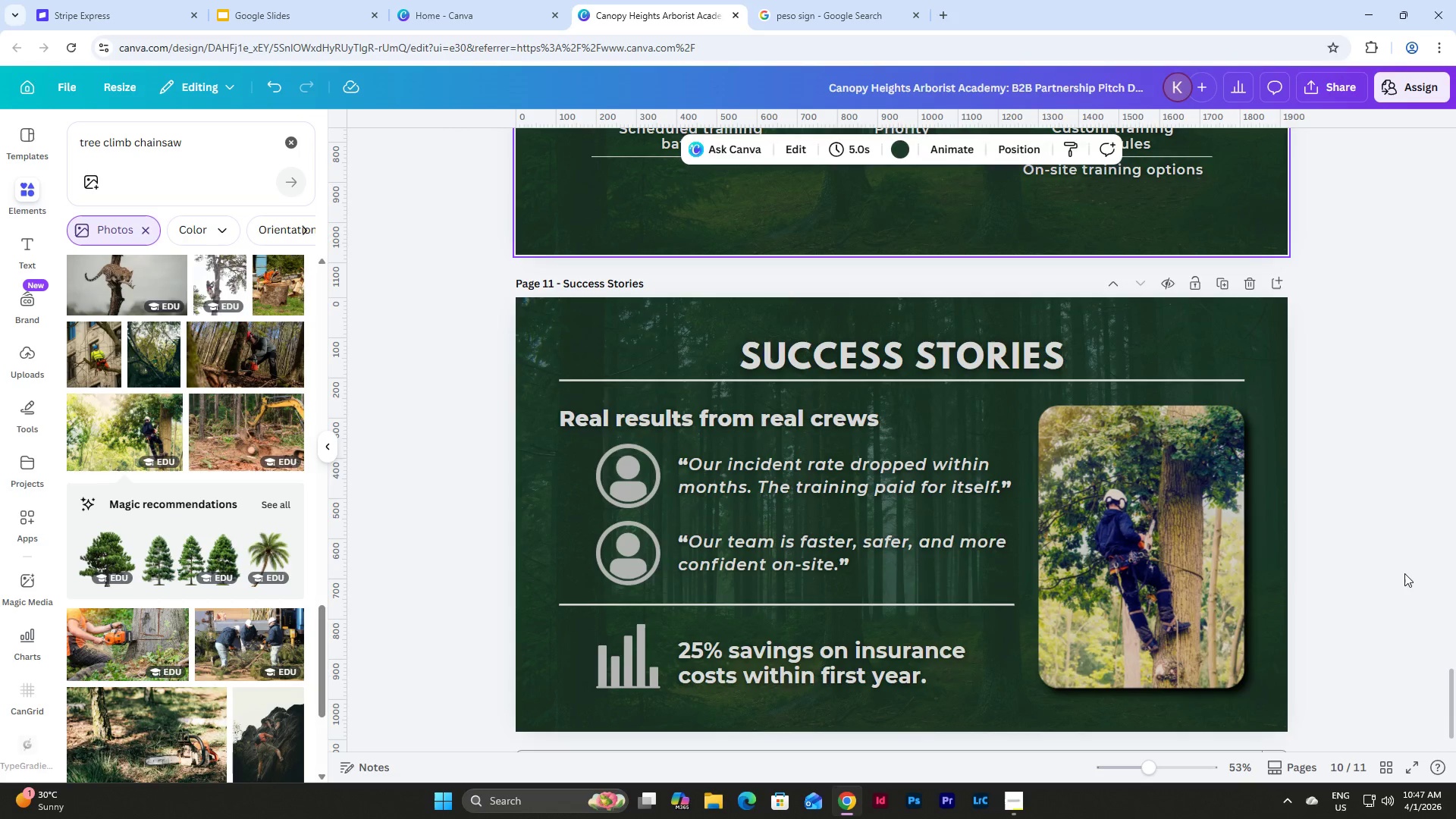 
left_click([1404, 573])
 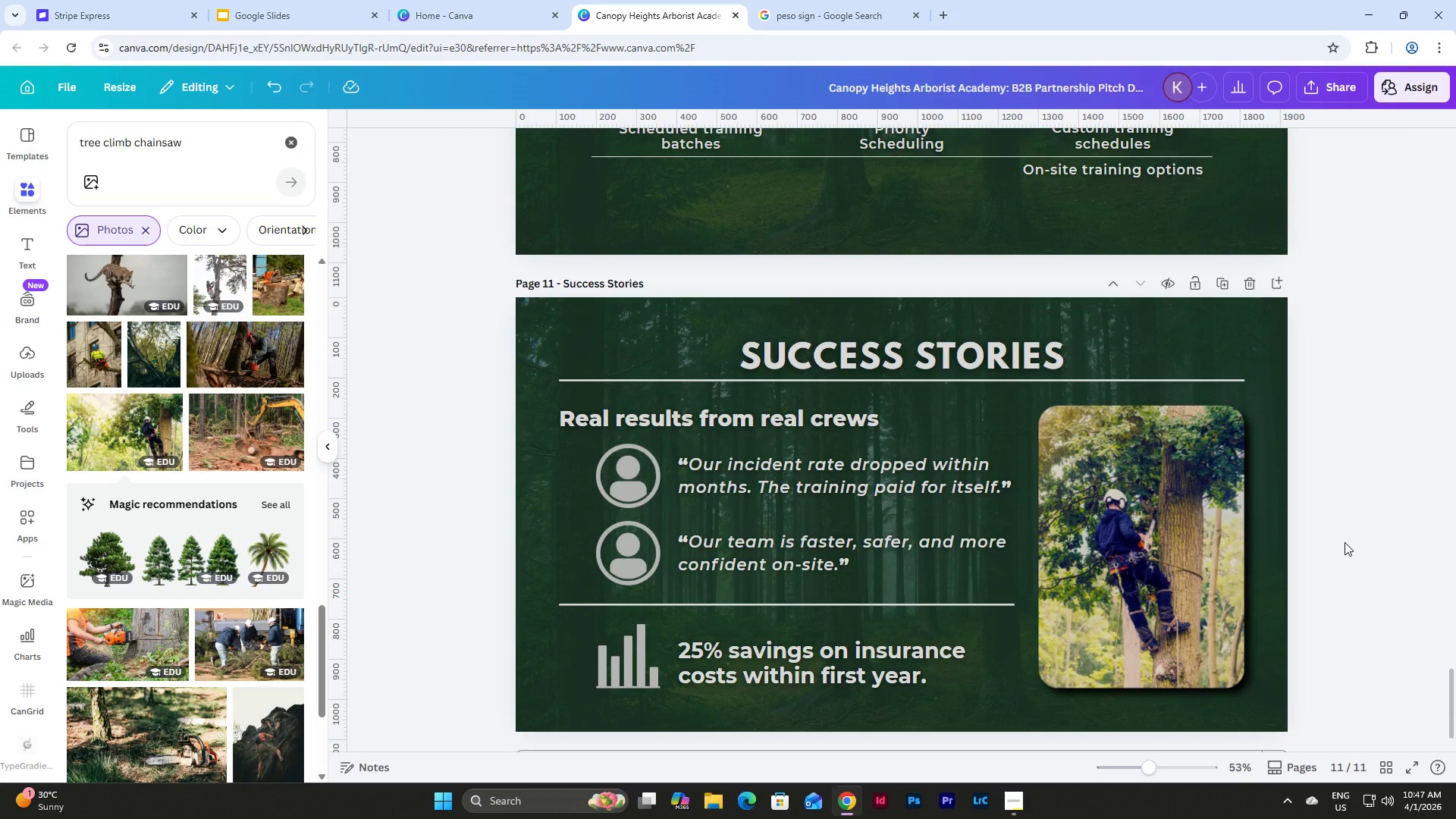 
scroll: coordinate [1345, 542], scroll_direction: down, amount: 1.0
 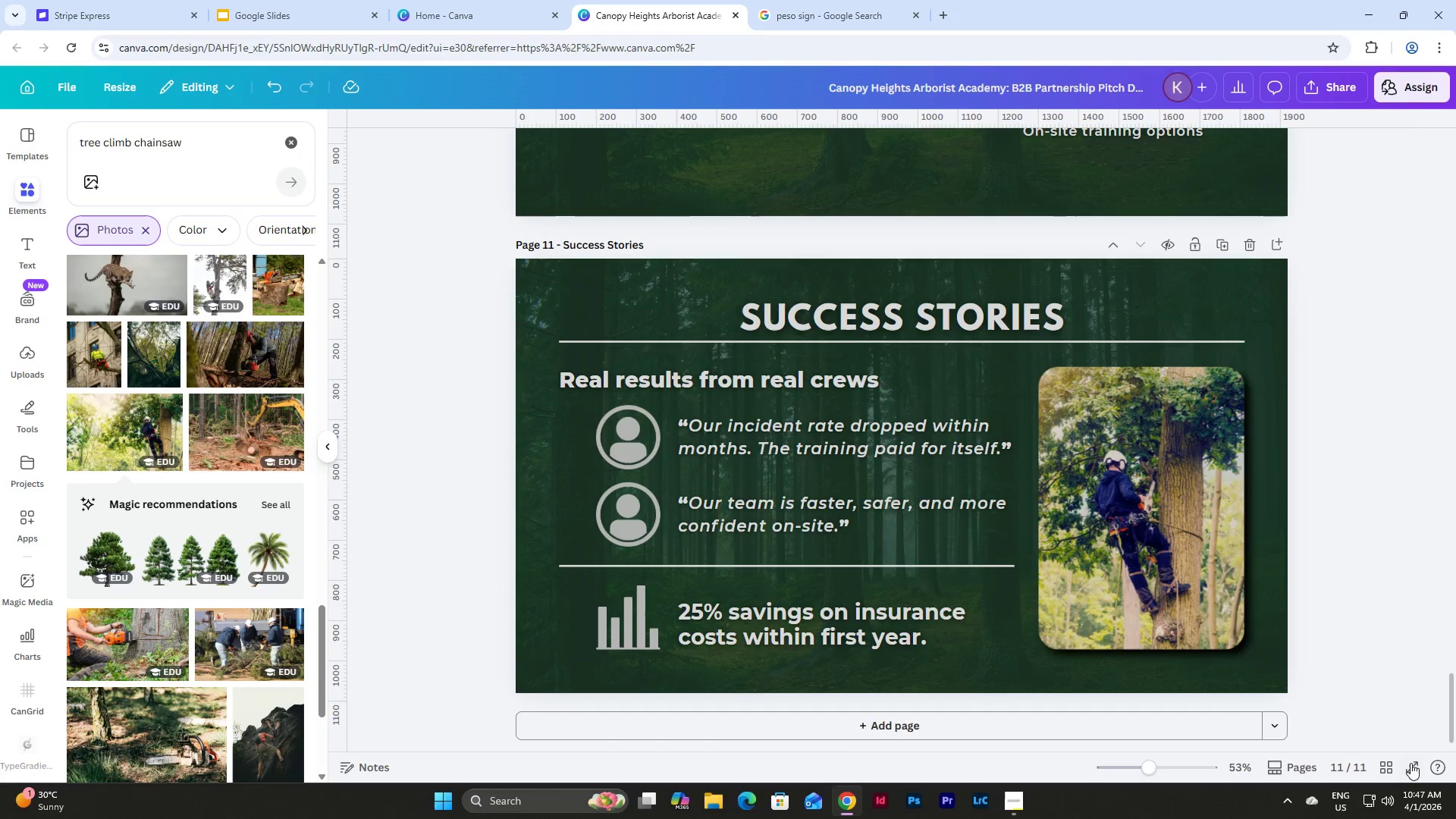 
left_click([1410, 763])
 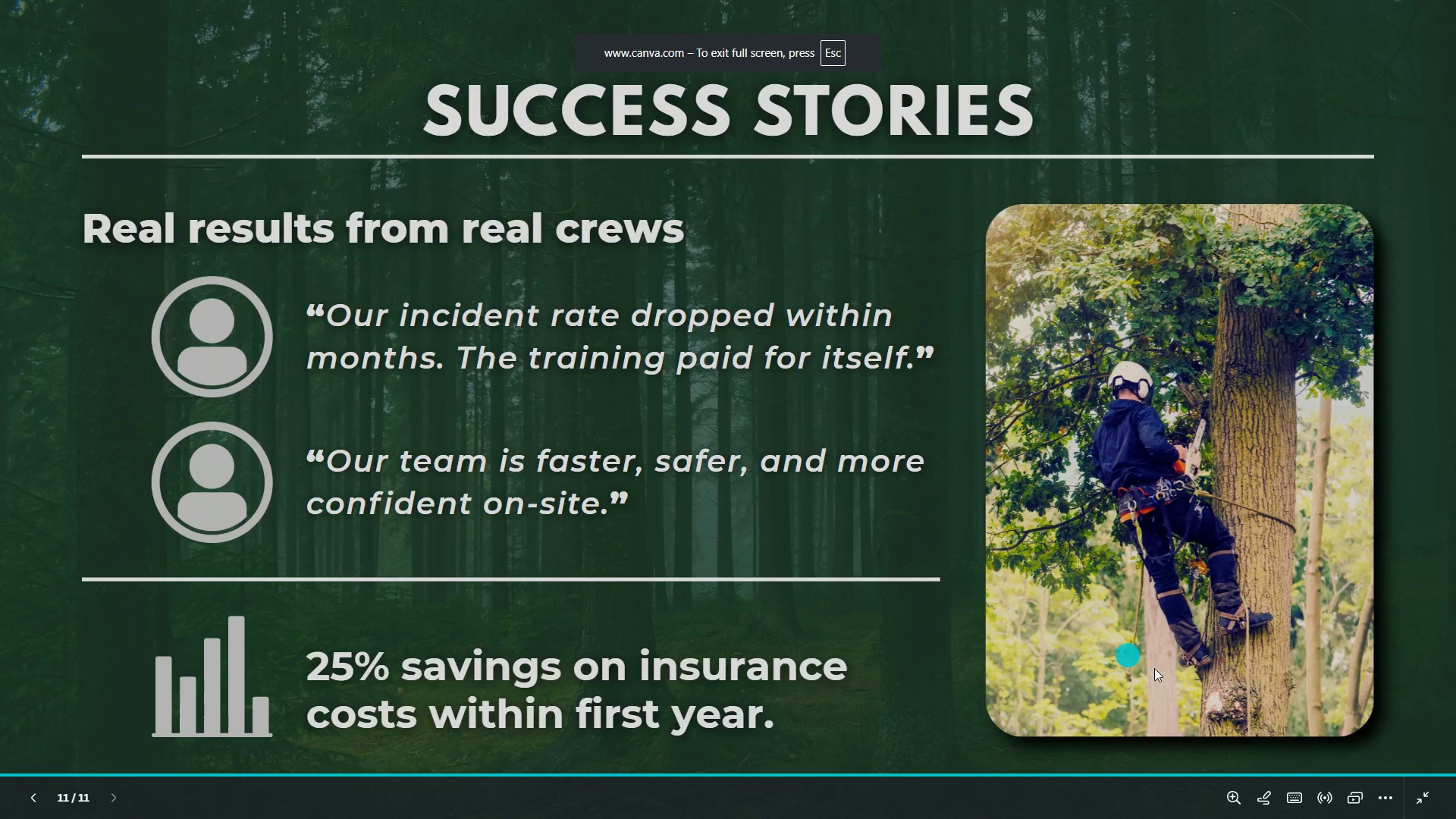 
left_click([1421, 797])
 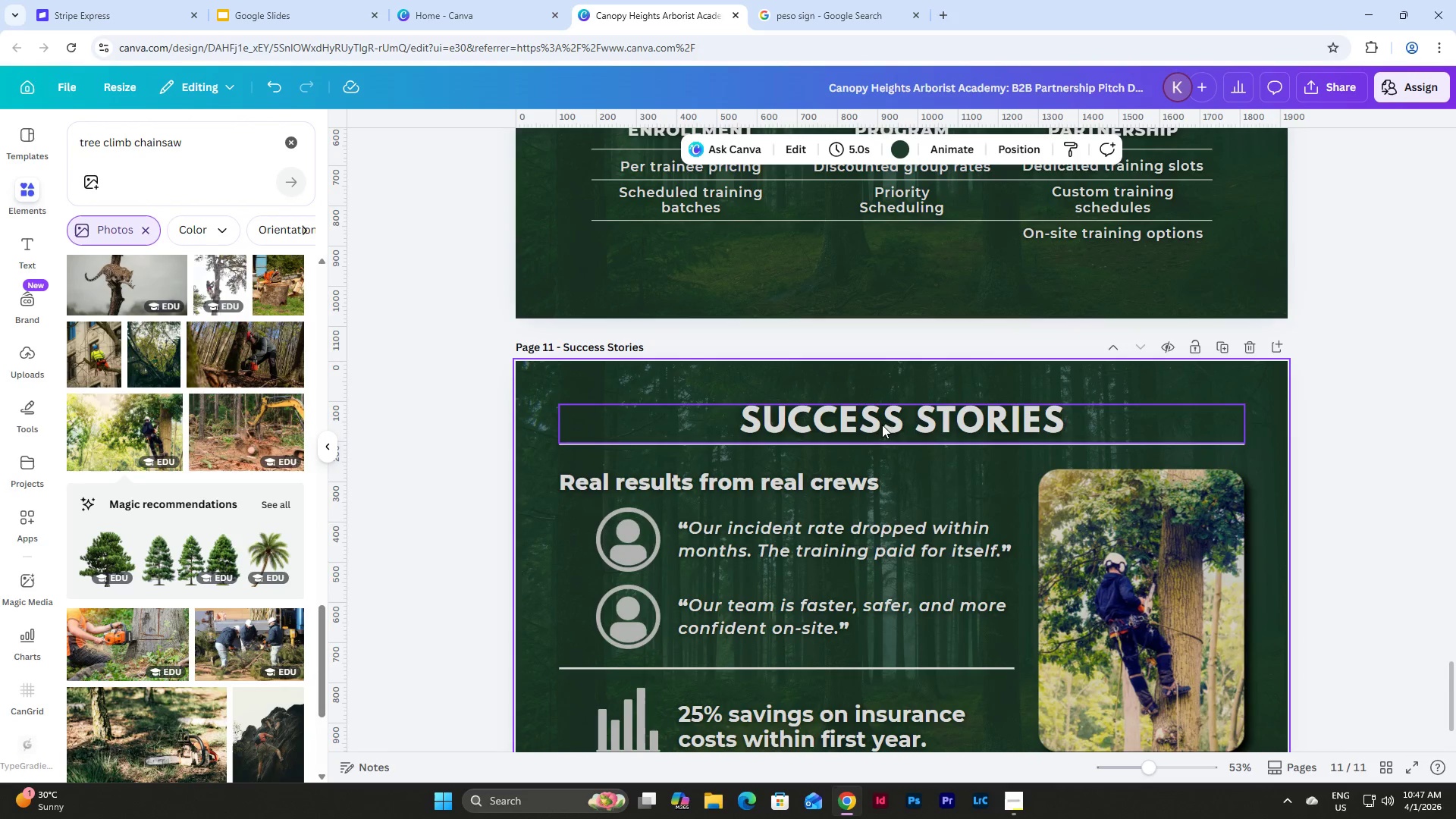 
scroll: coordinate [844, 396], scroll_direction: down, amount: 2.0
 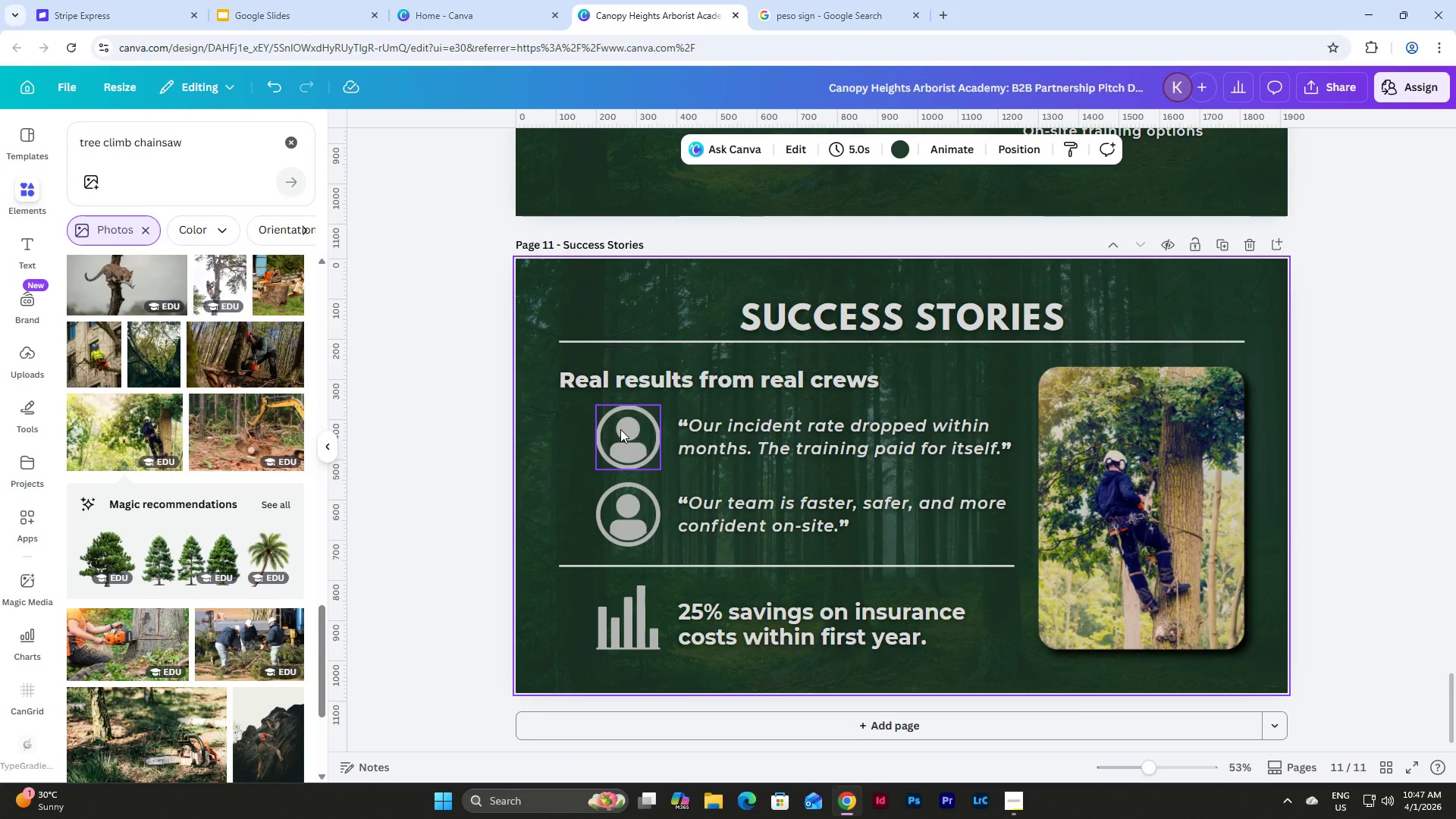 
left_click([620, 429])
 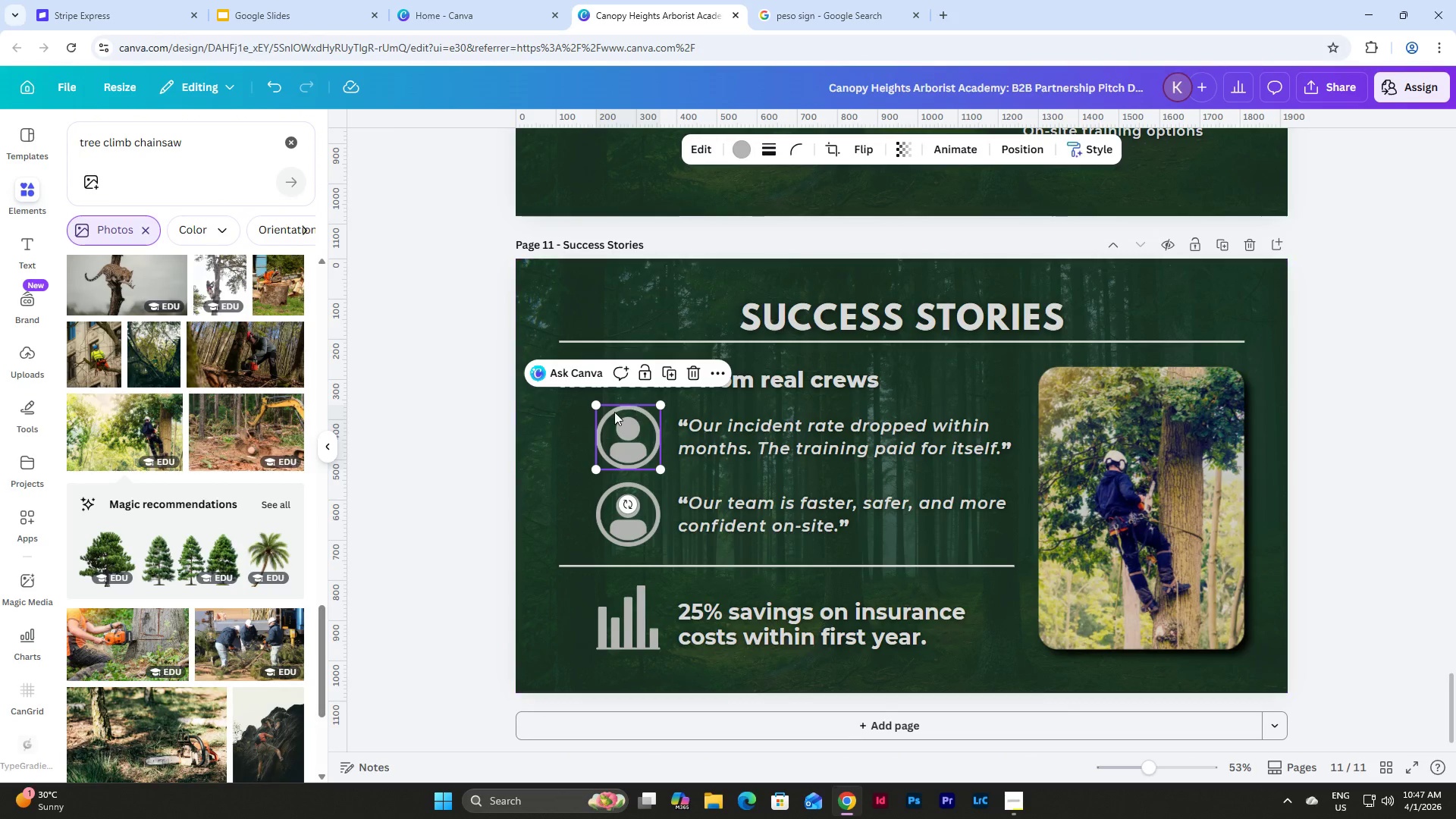 
left_click([551, 469])
 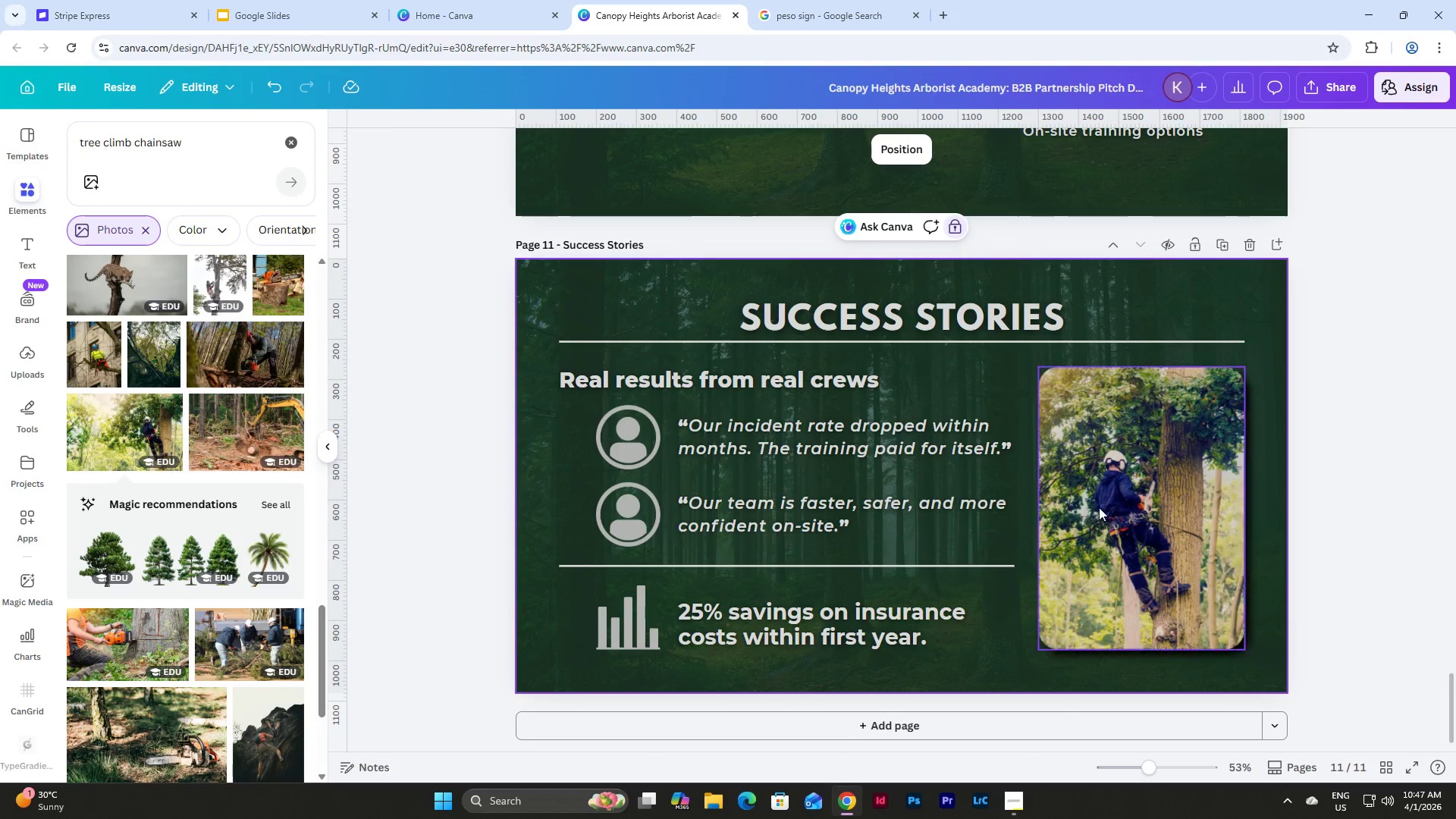 
scroll: coordinate [1106, 507], scroll_direction: up, amount: 5.0
 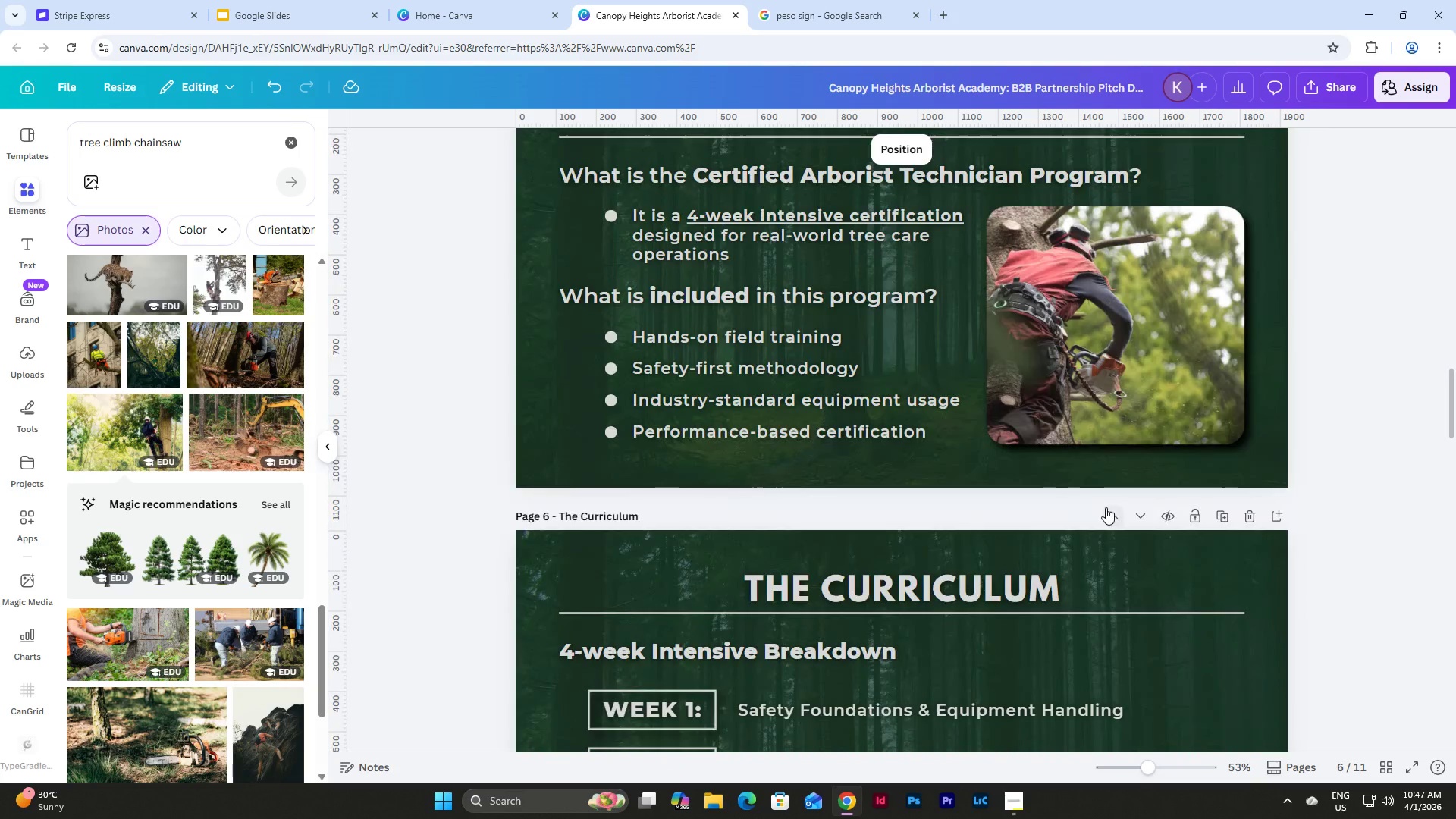 
scroll: coordinate [1112, 510], scroll_direction: down, amount: 2.0
 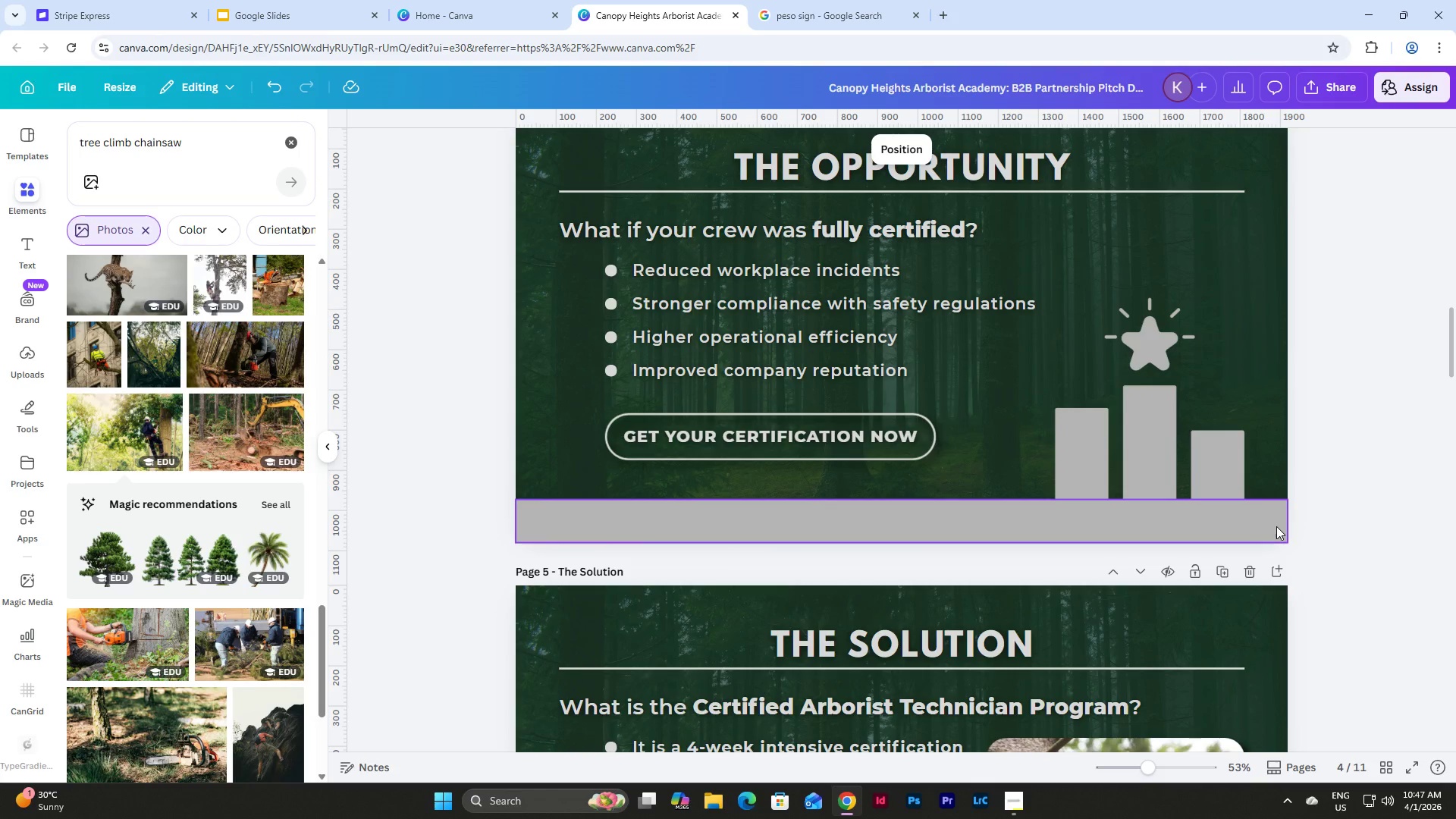 
scroll: coordinate [1276, 525], scroll_direction: up, amount: 5.0
 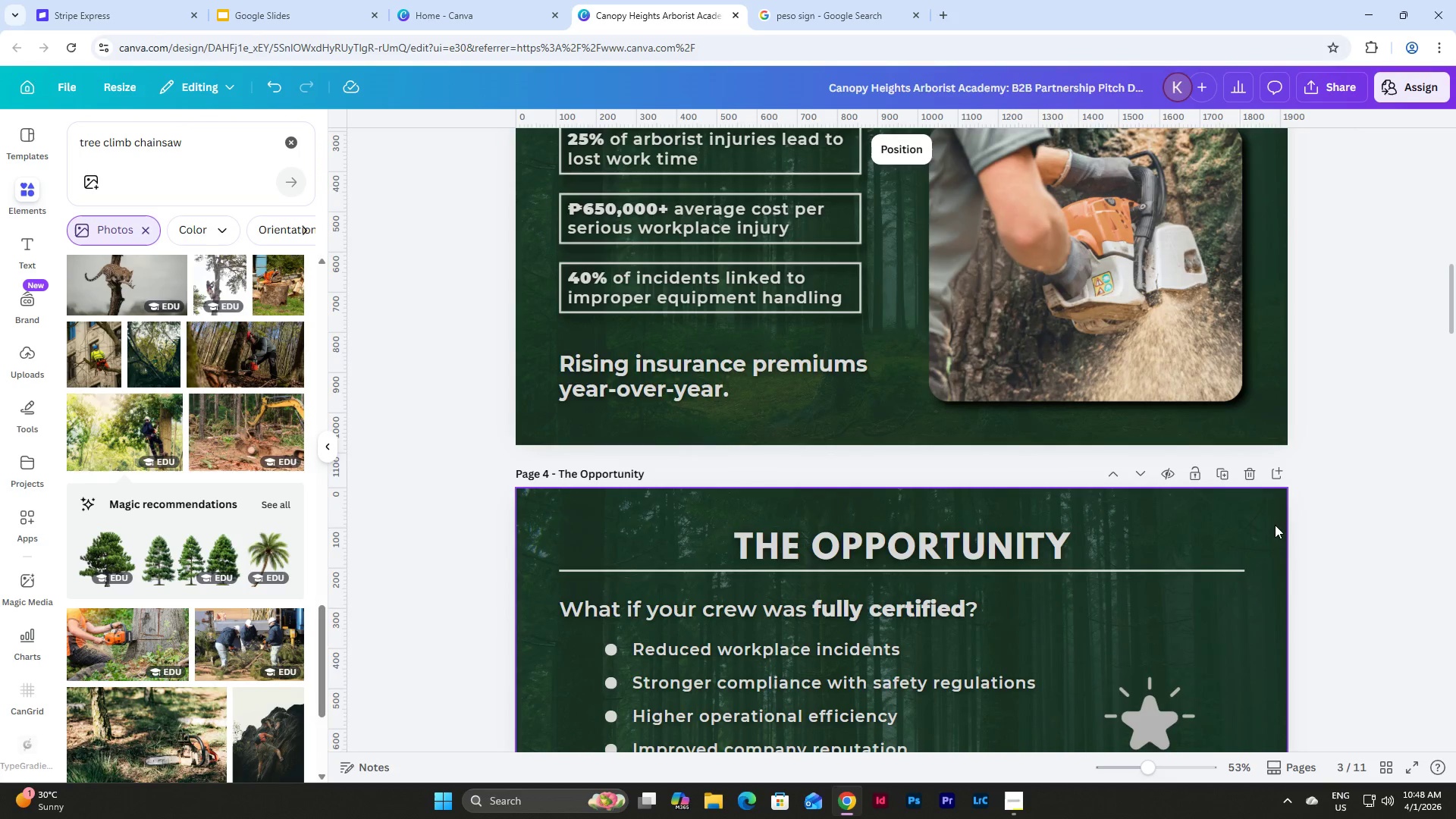 
scroll: coordinate [1275, 525], scroll_direction: down, amount: 54.0
 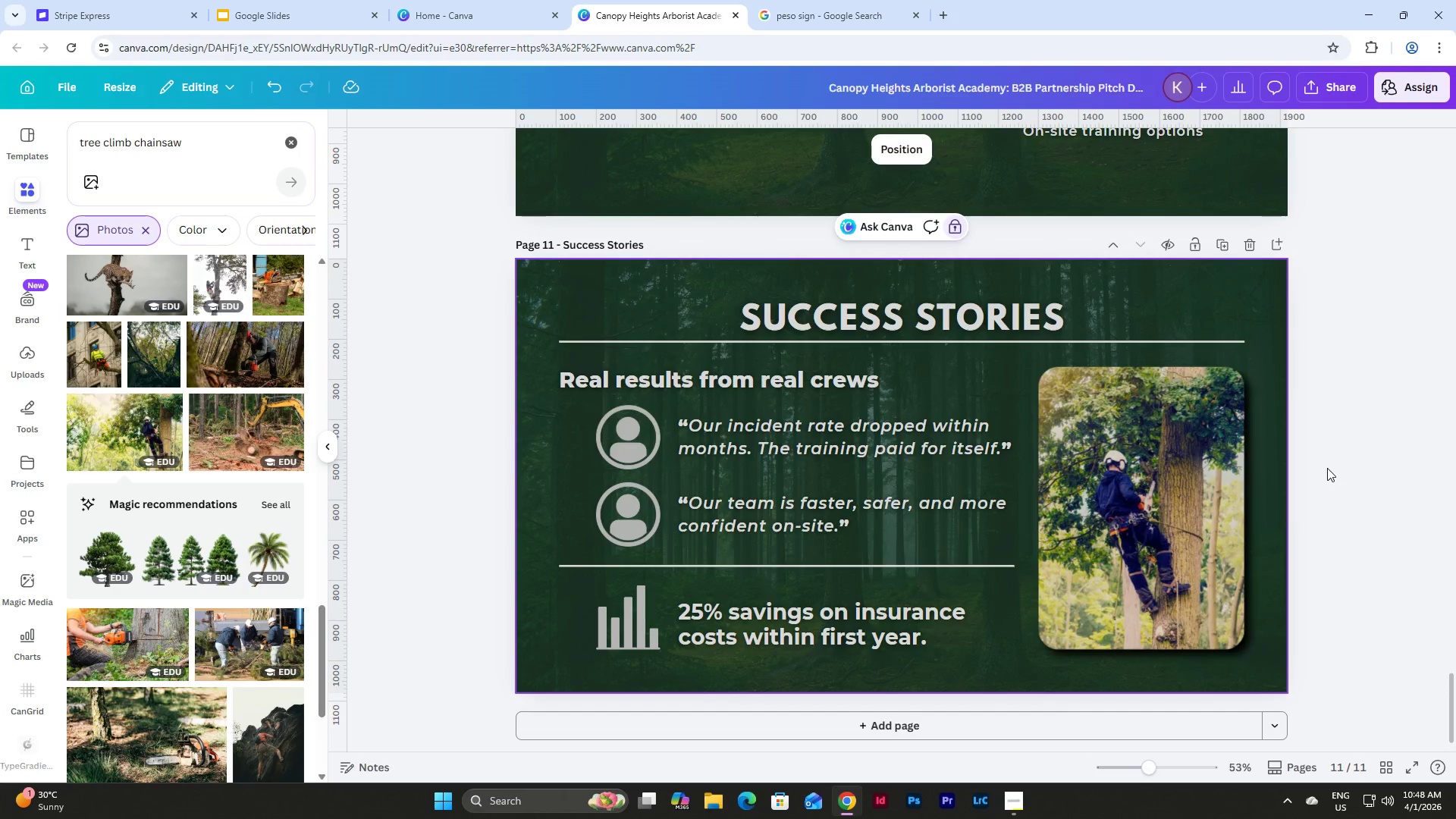 
scroll: coordinate [1327, 468], scroll_direction: up, amount: 1.0
 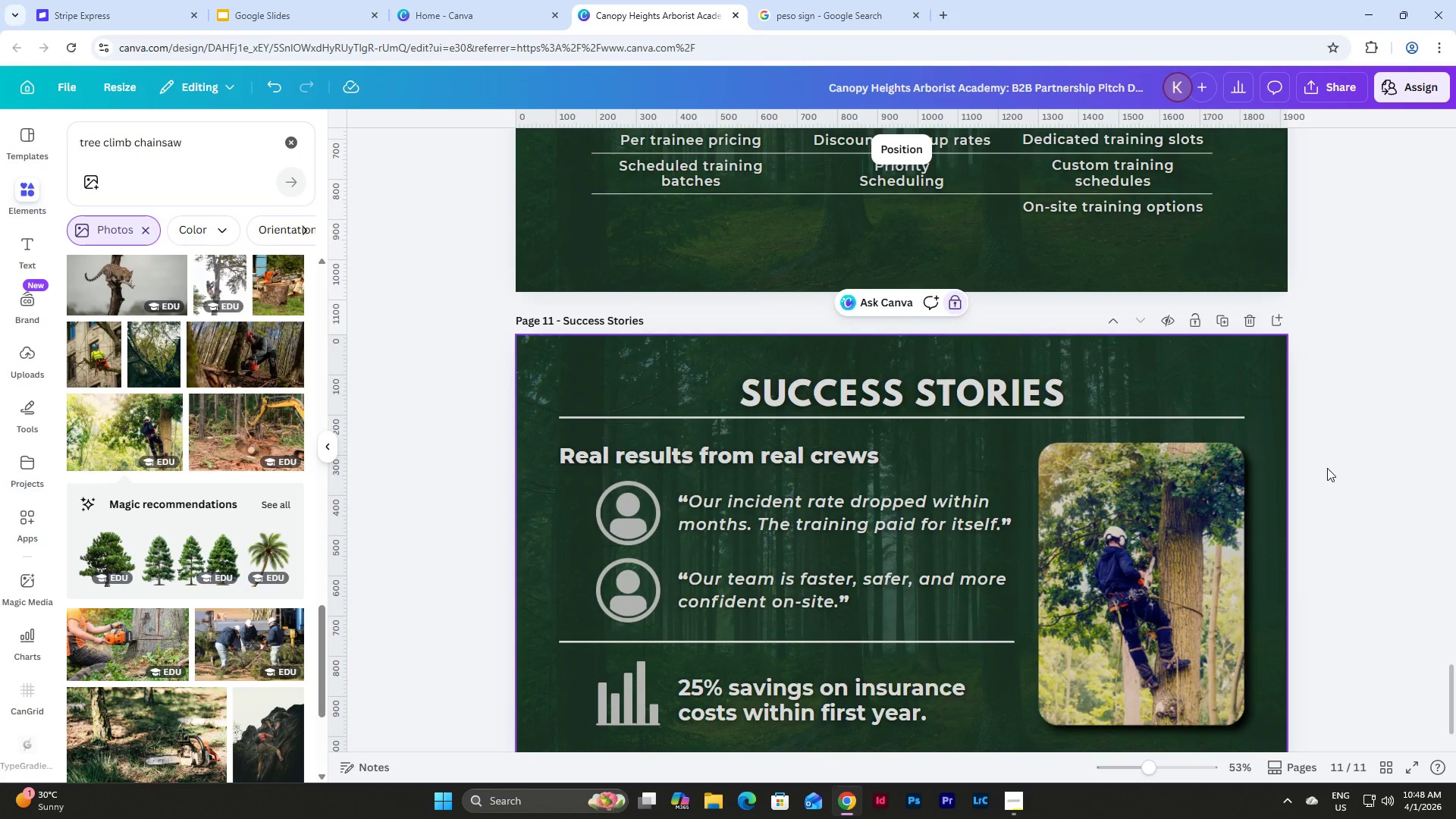 
wait(19.38)
 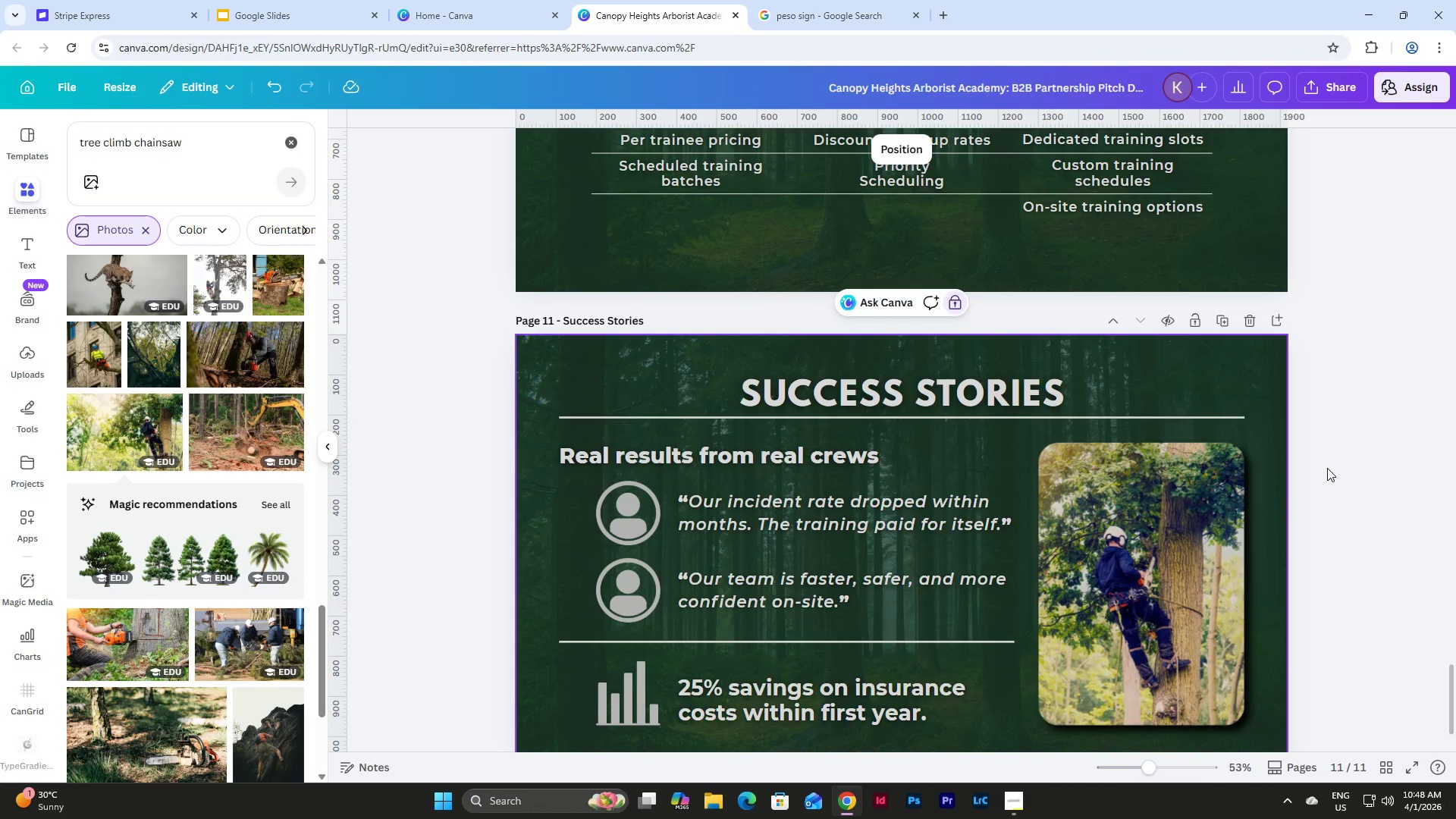 
scroll: coordinate [1018, 485], scroll_direction: down, amount: 4.0
 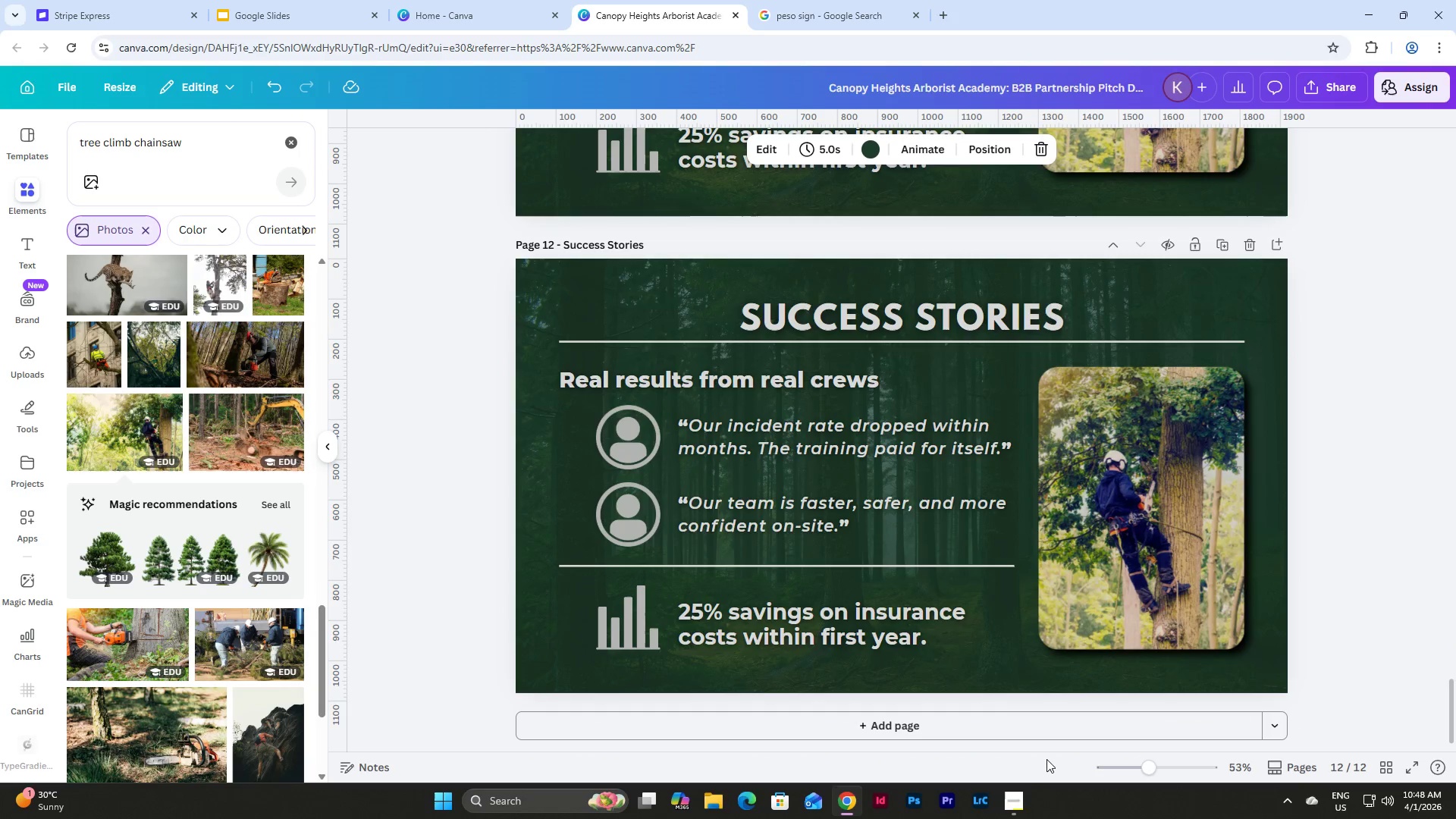 
left_click([1020, 806])